 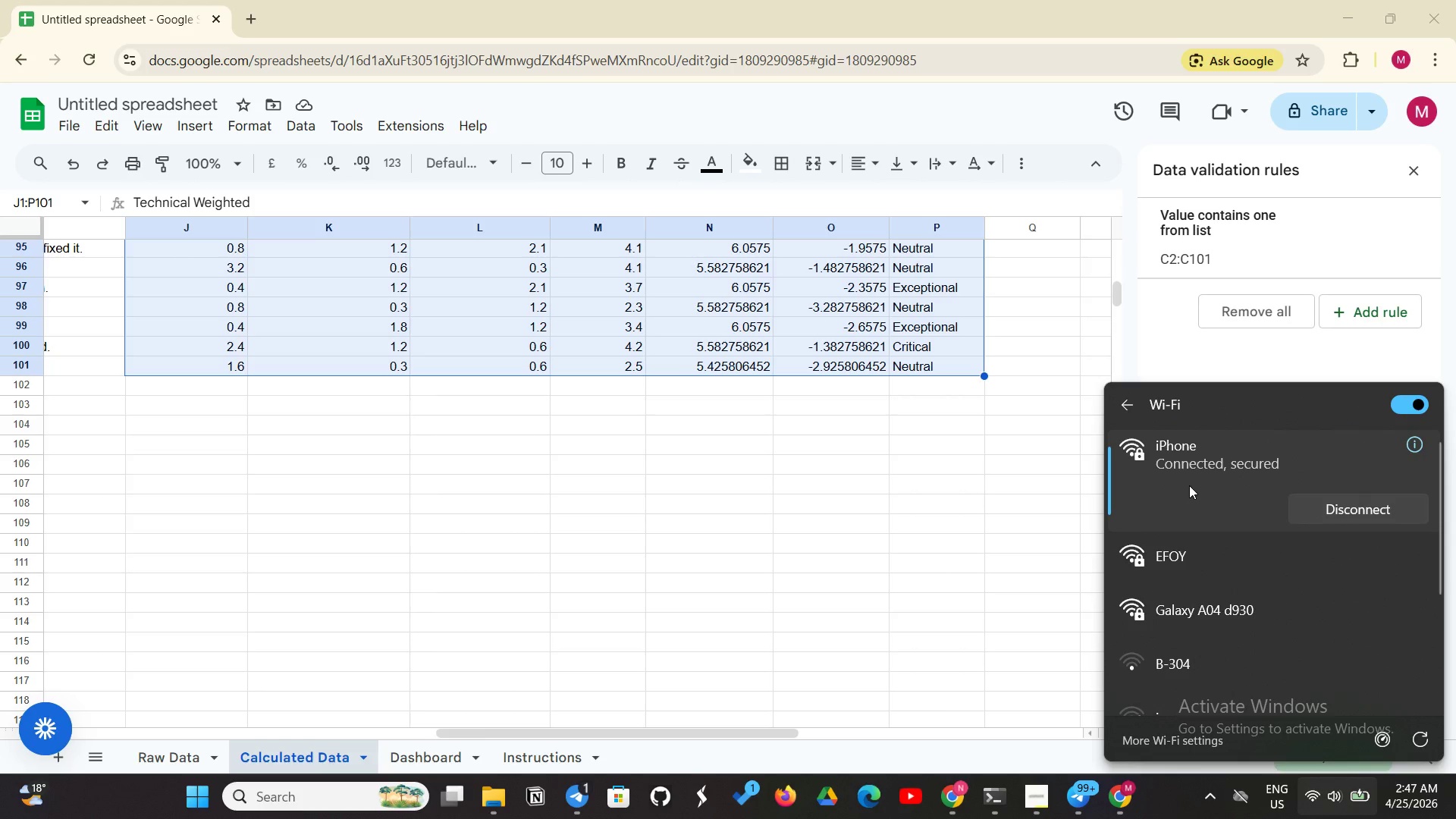 
left_click([951, 645])
 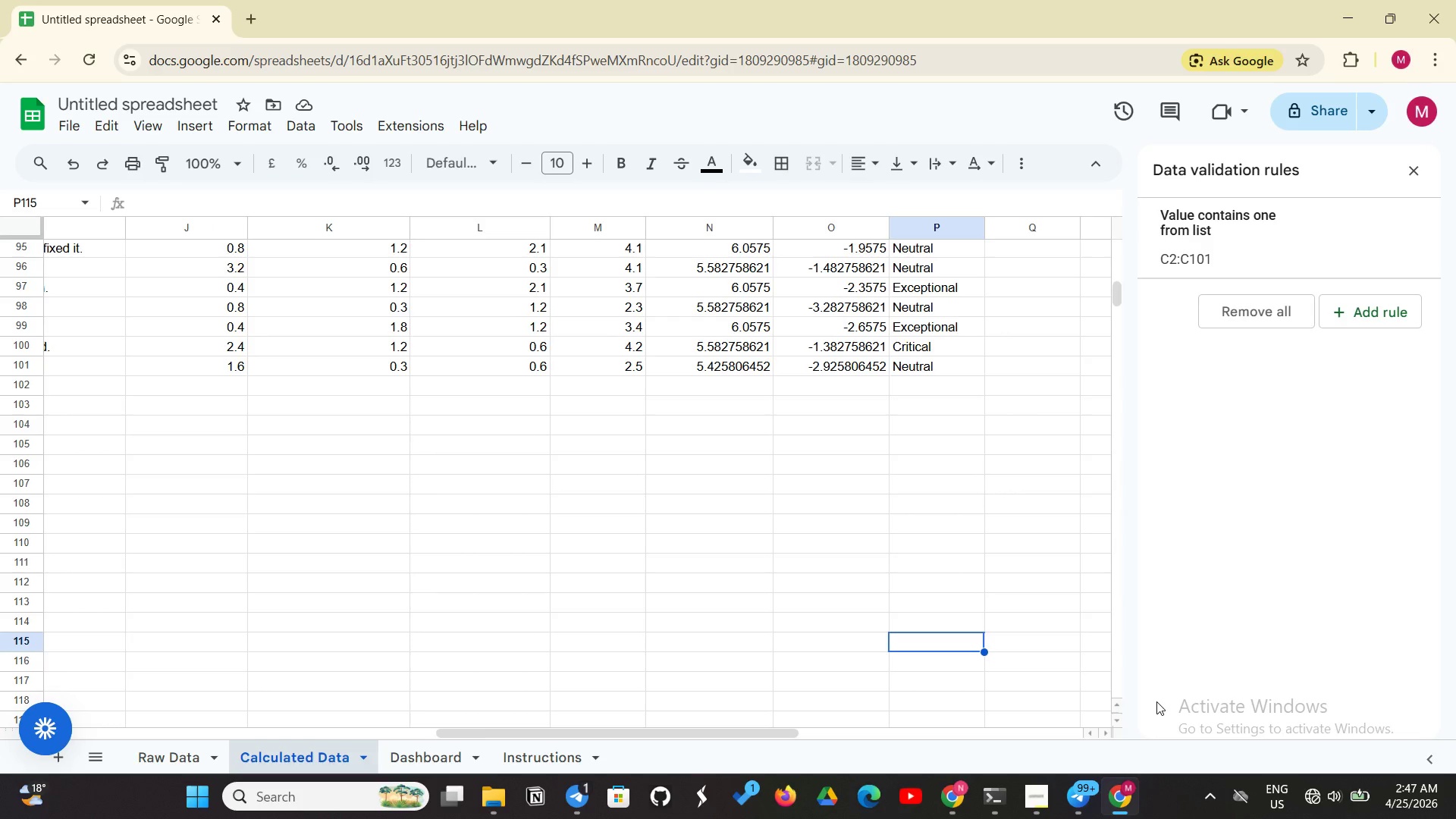 
left_click([1318, 788])
 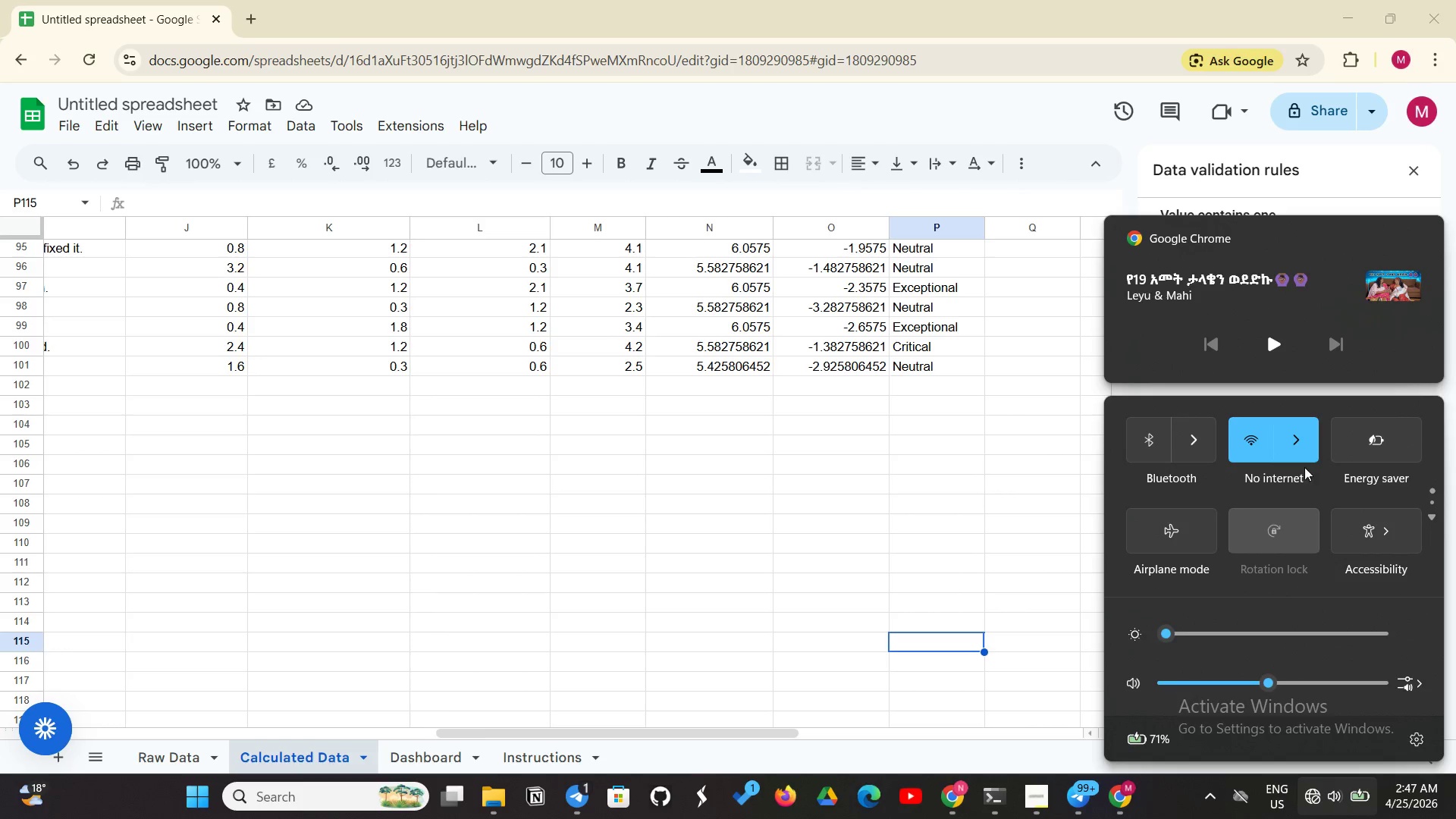 
left_click([1305, 441])
 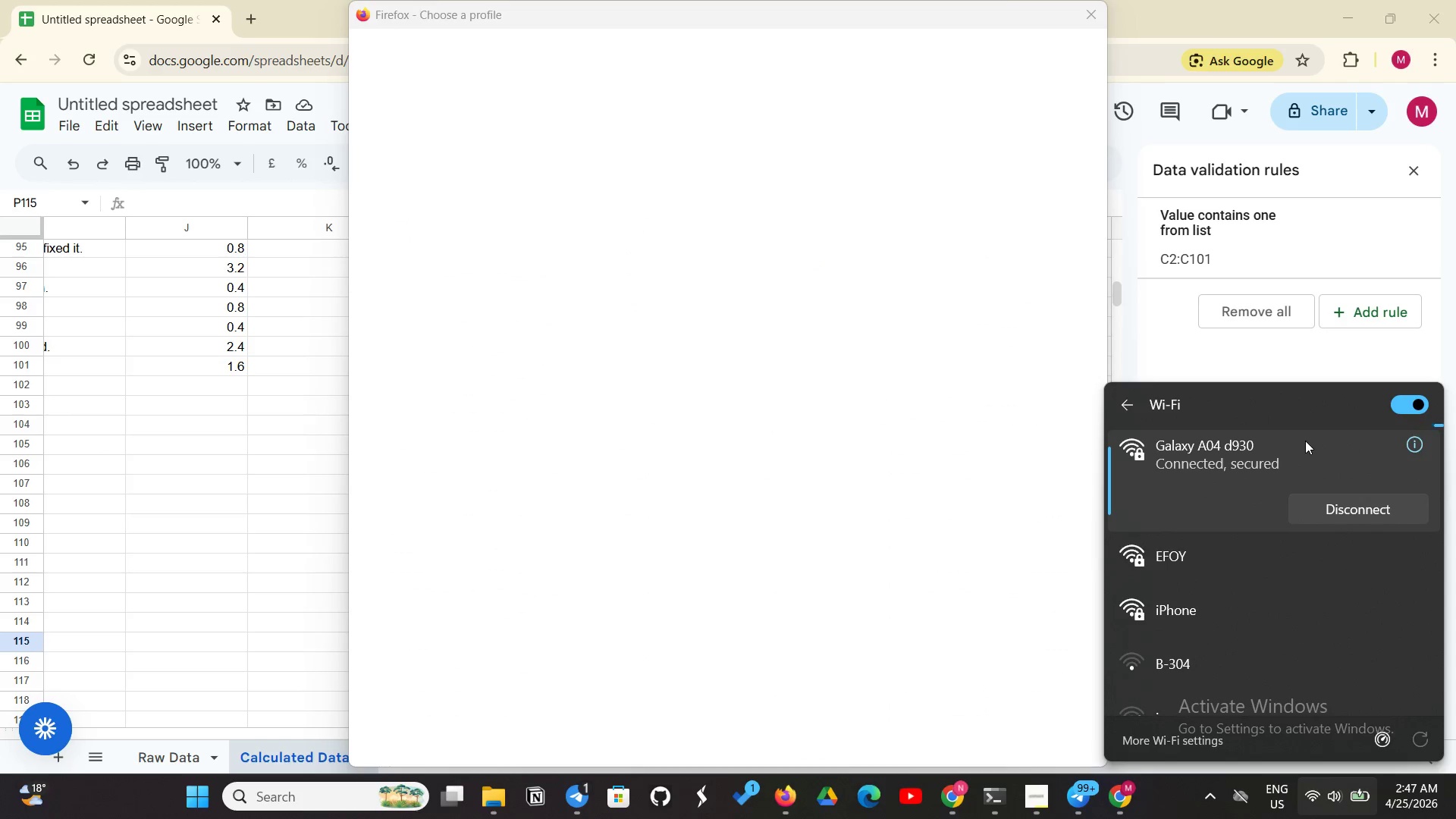 
wait(9.56)
 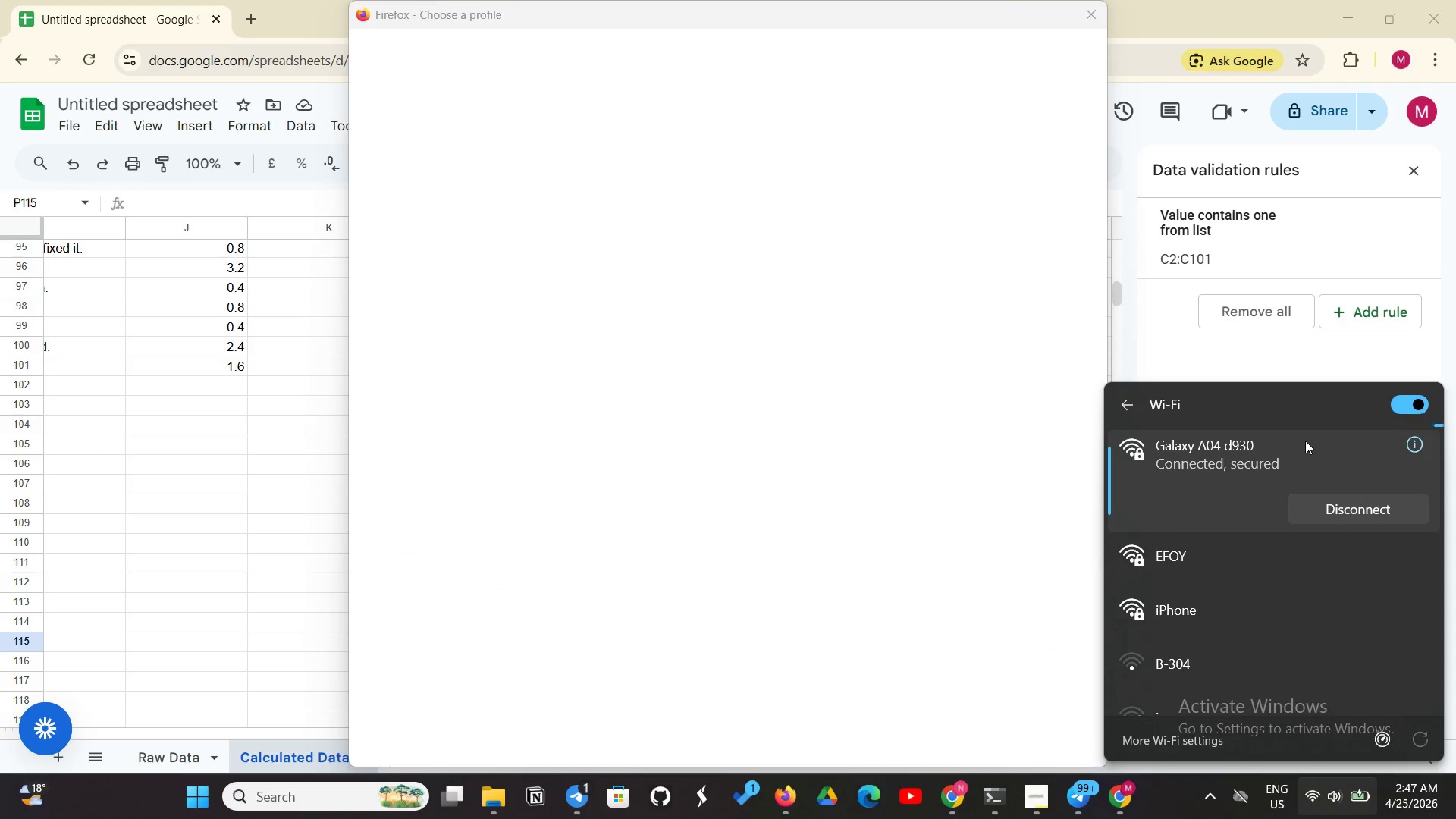 
left_click([1340, 544])
 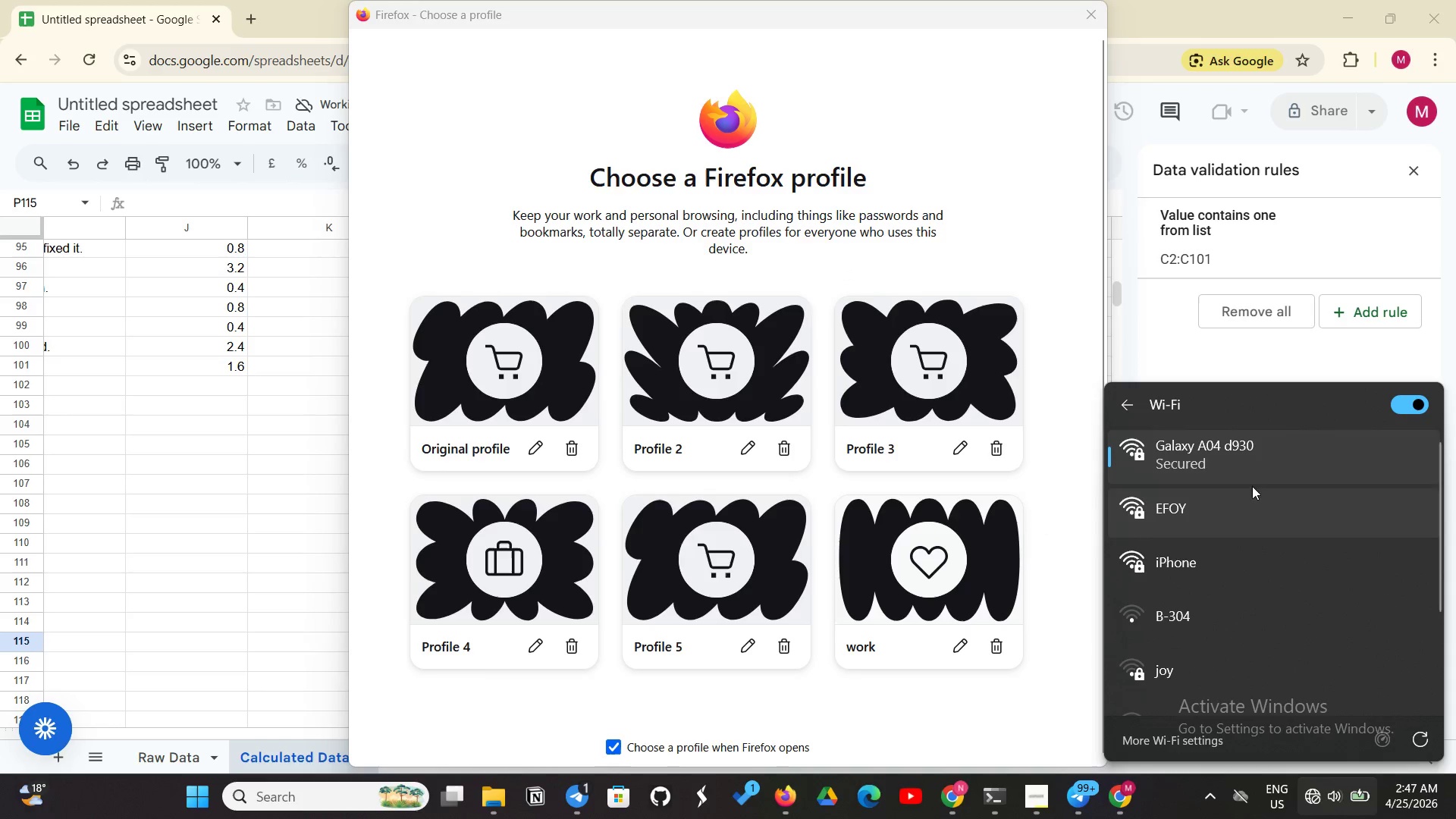 
left_click([1200, 453])
 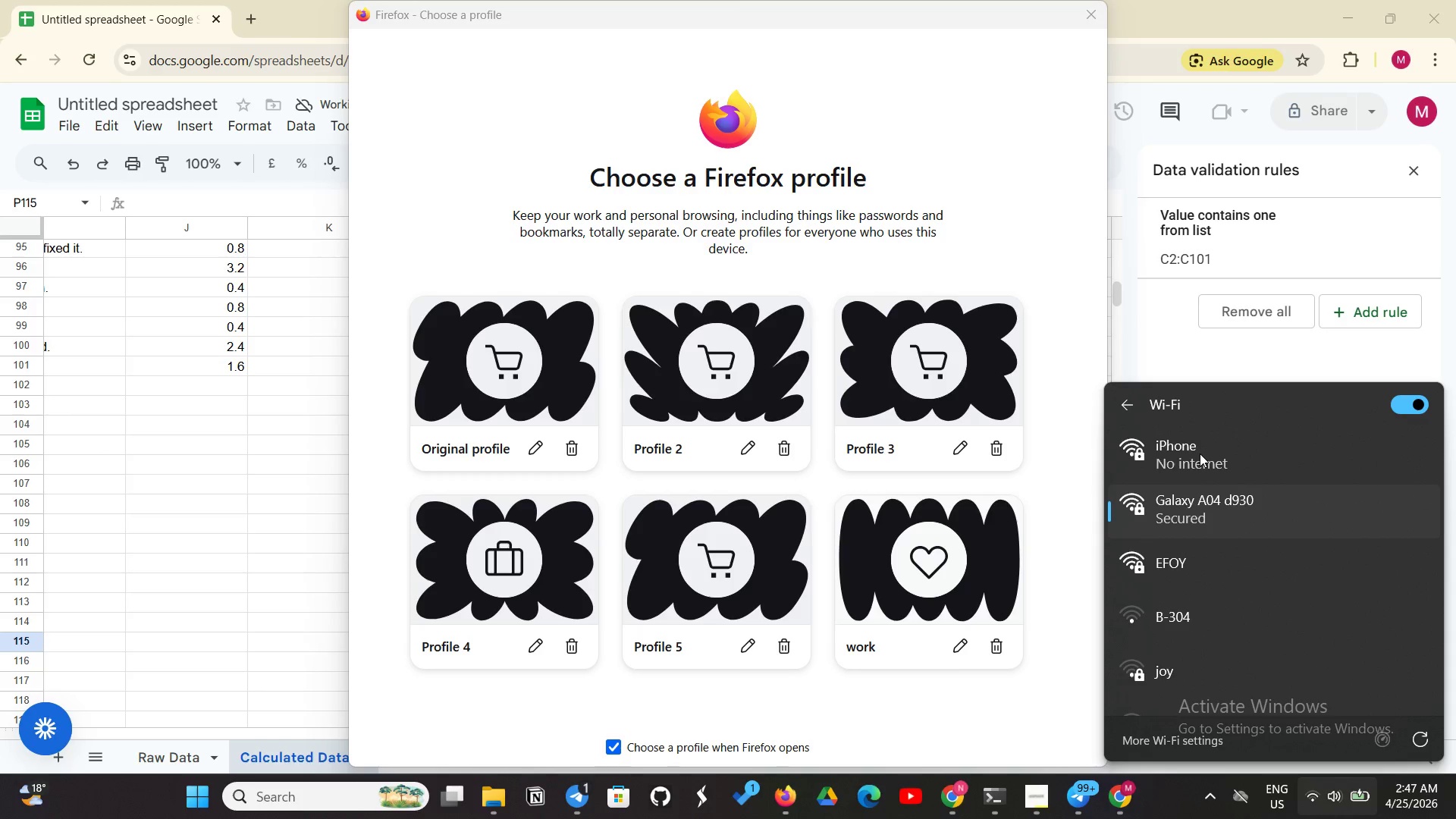 
left_click([1213, 516])
 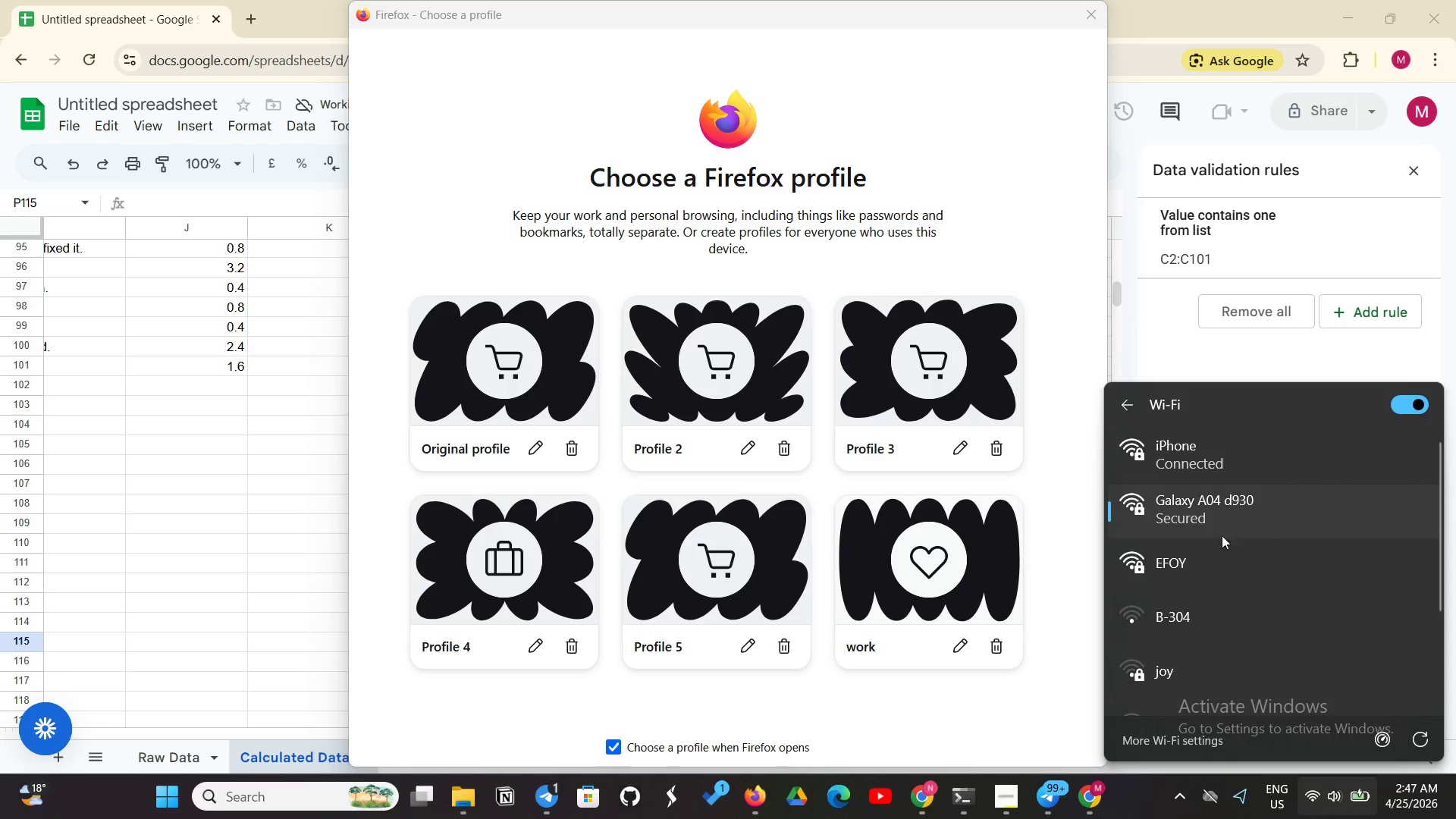 
left_click([1217, 536])
 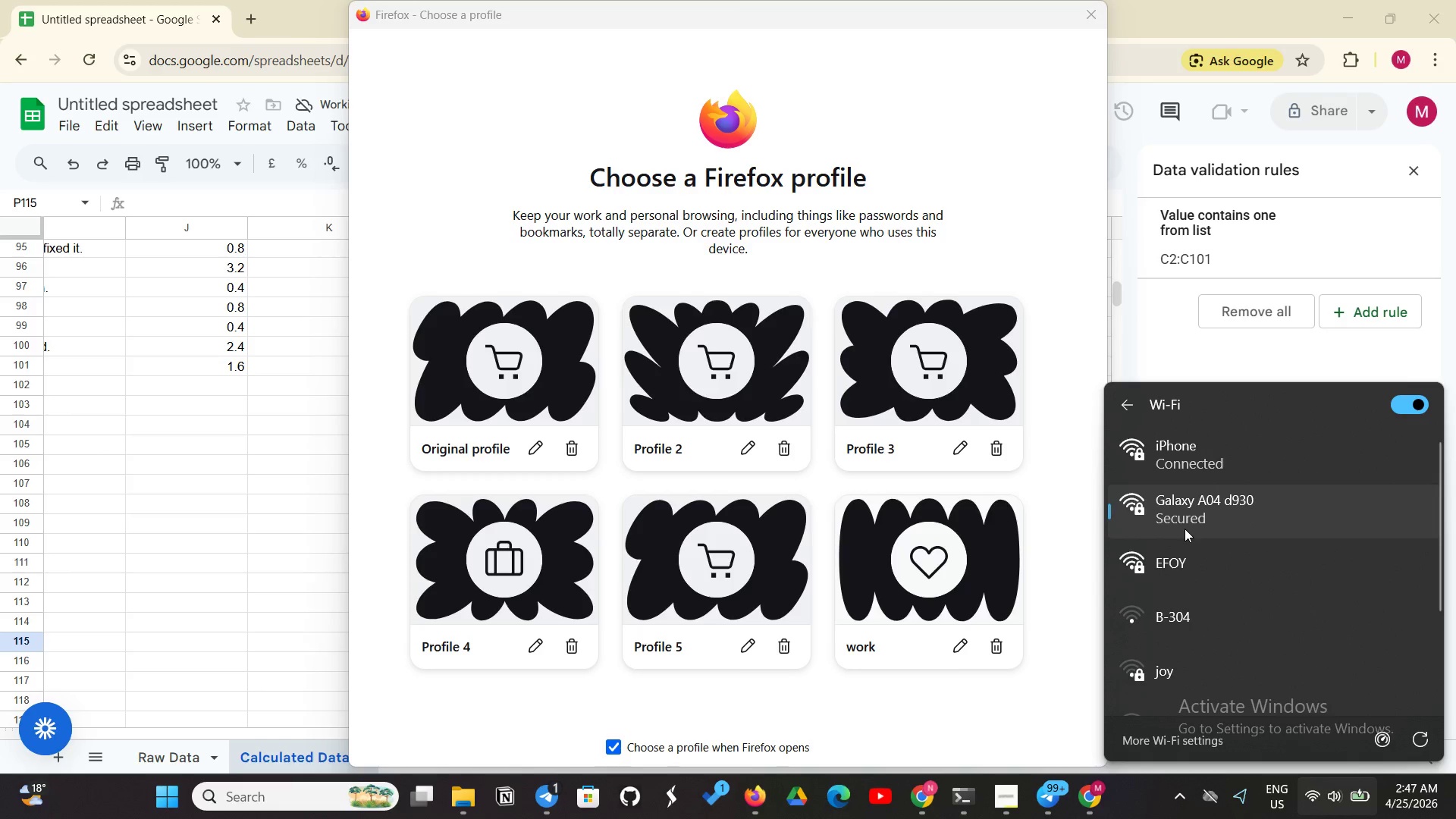 
double_click([1185, 529])
 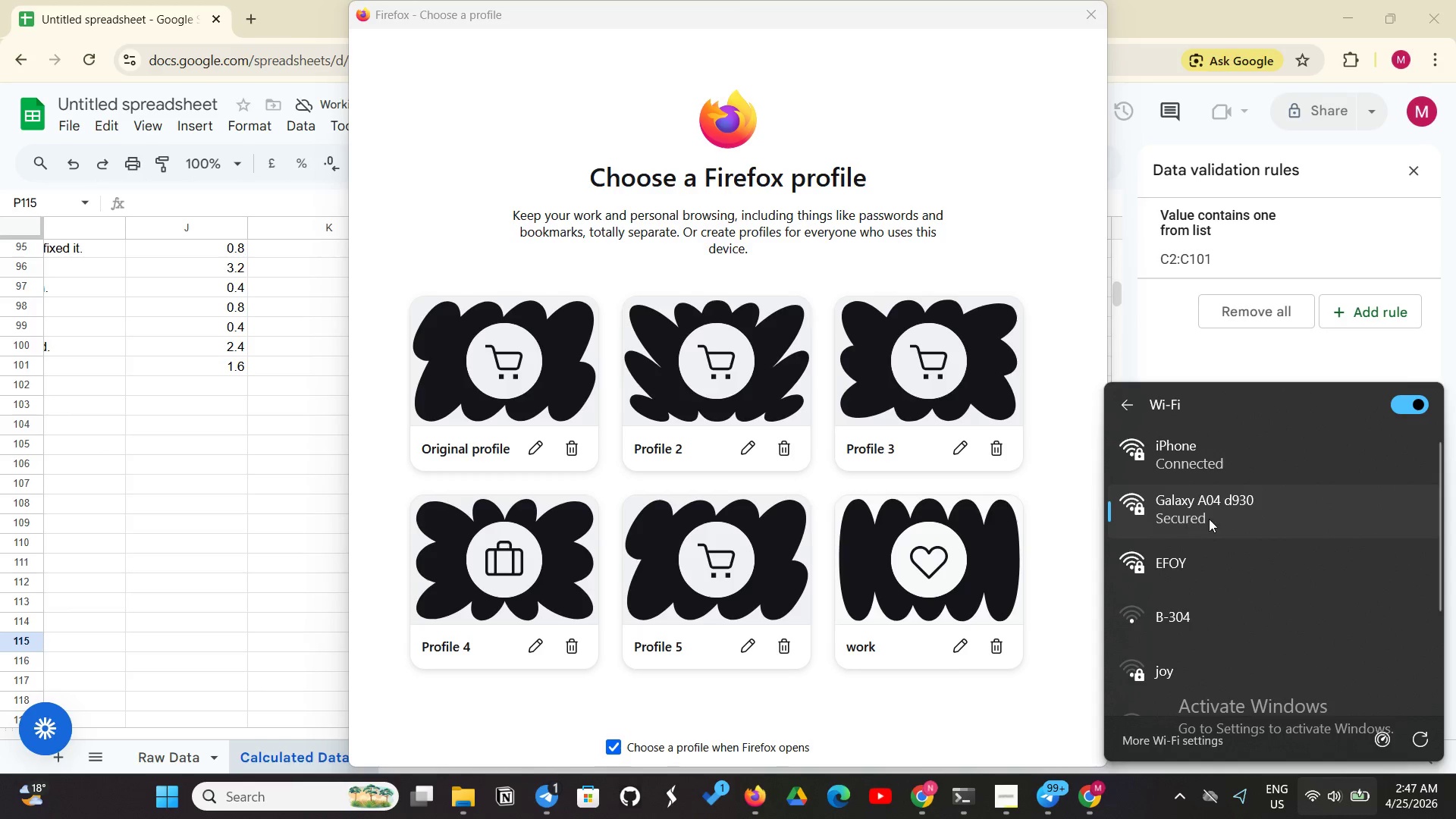 
triple_click([1210, 518])
 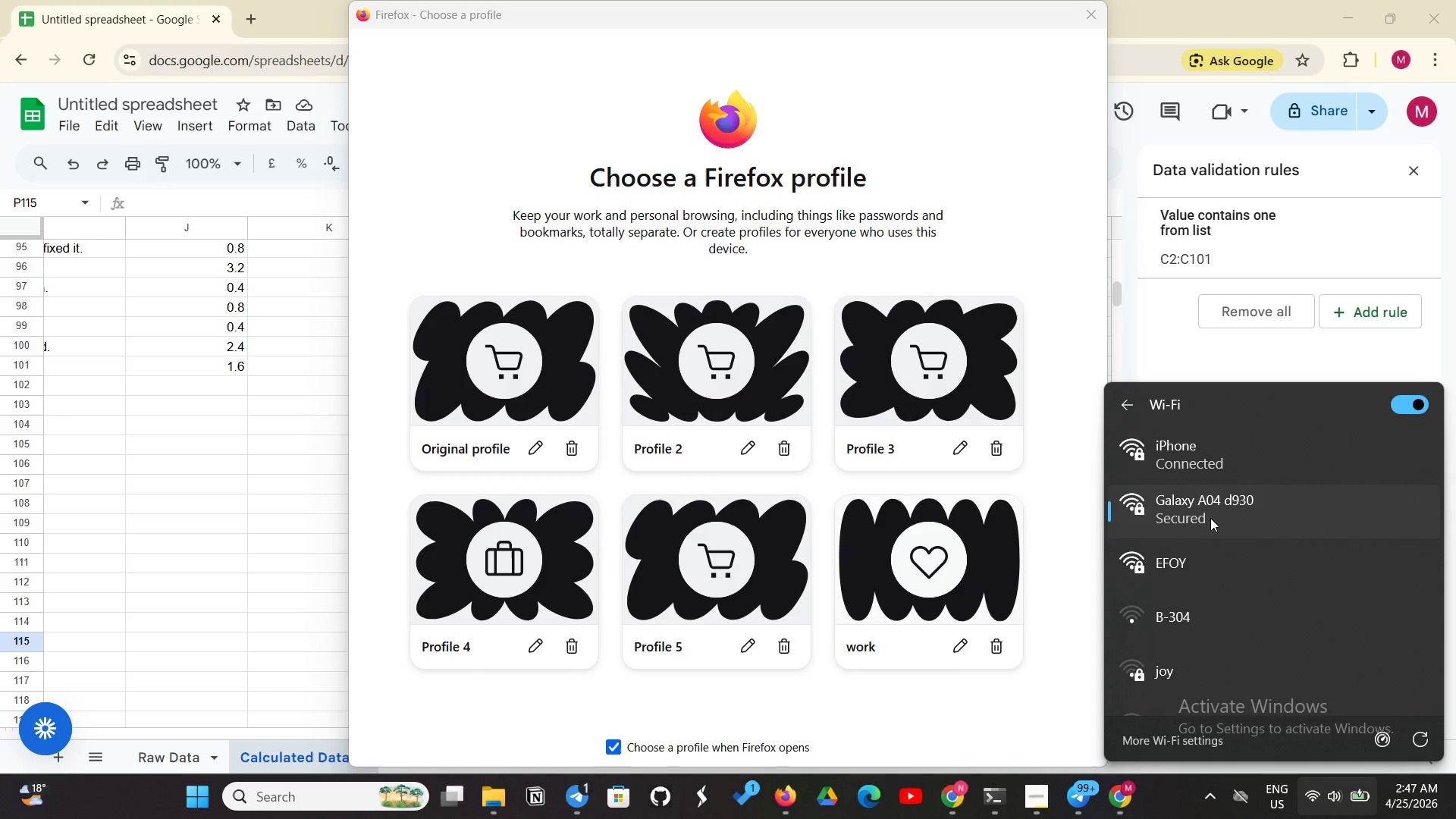 
wait(11.44)
 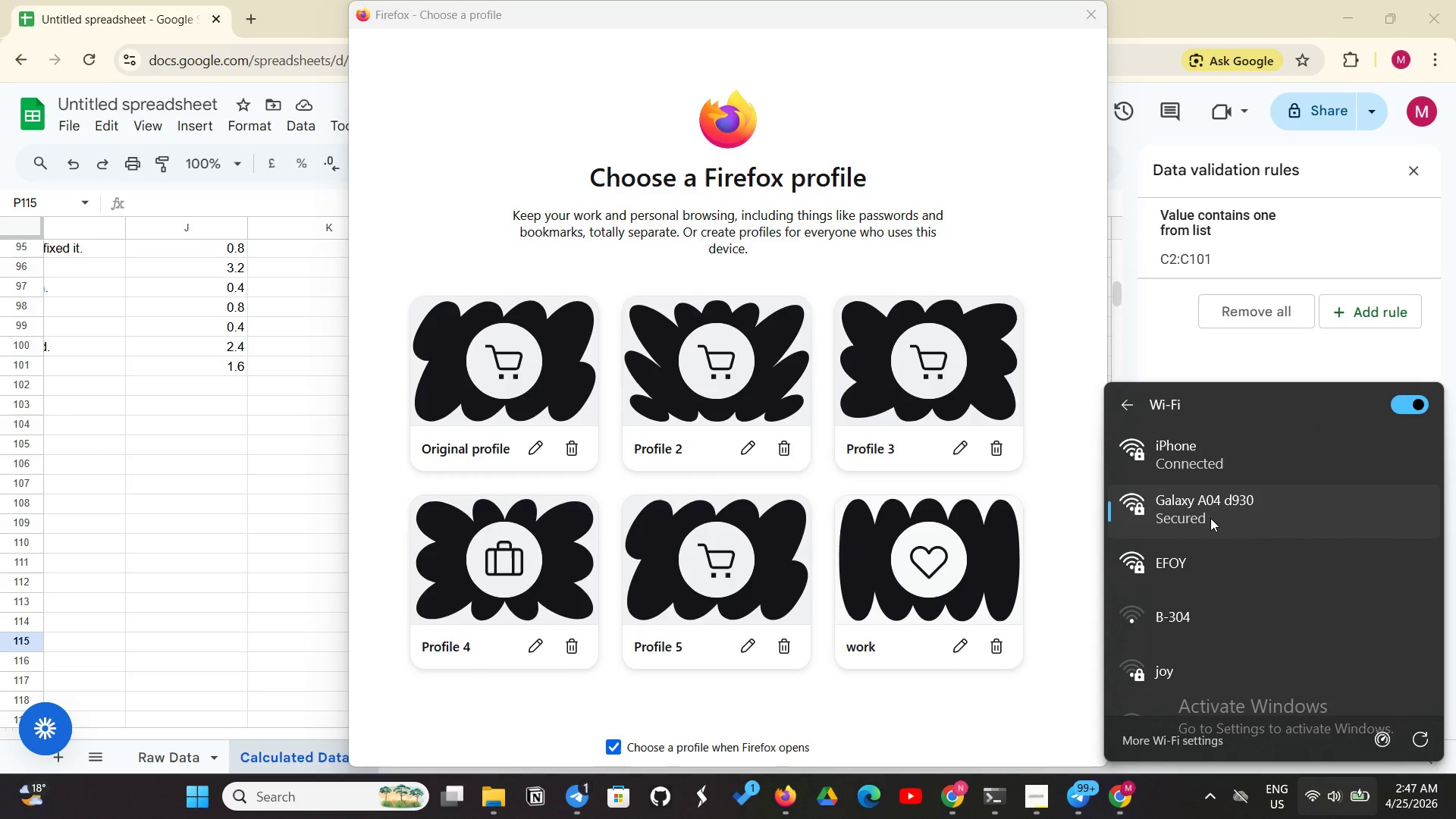 
left_click([1229, 494])
 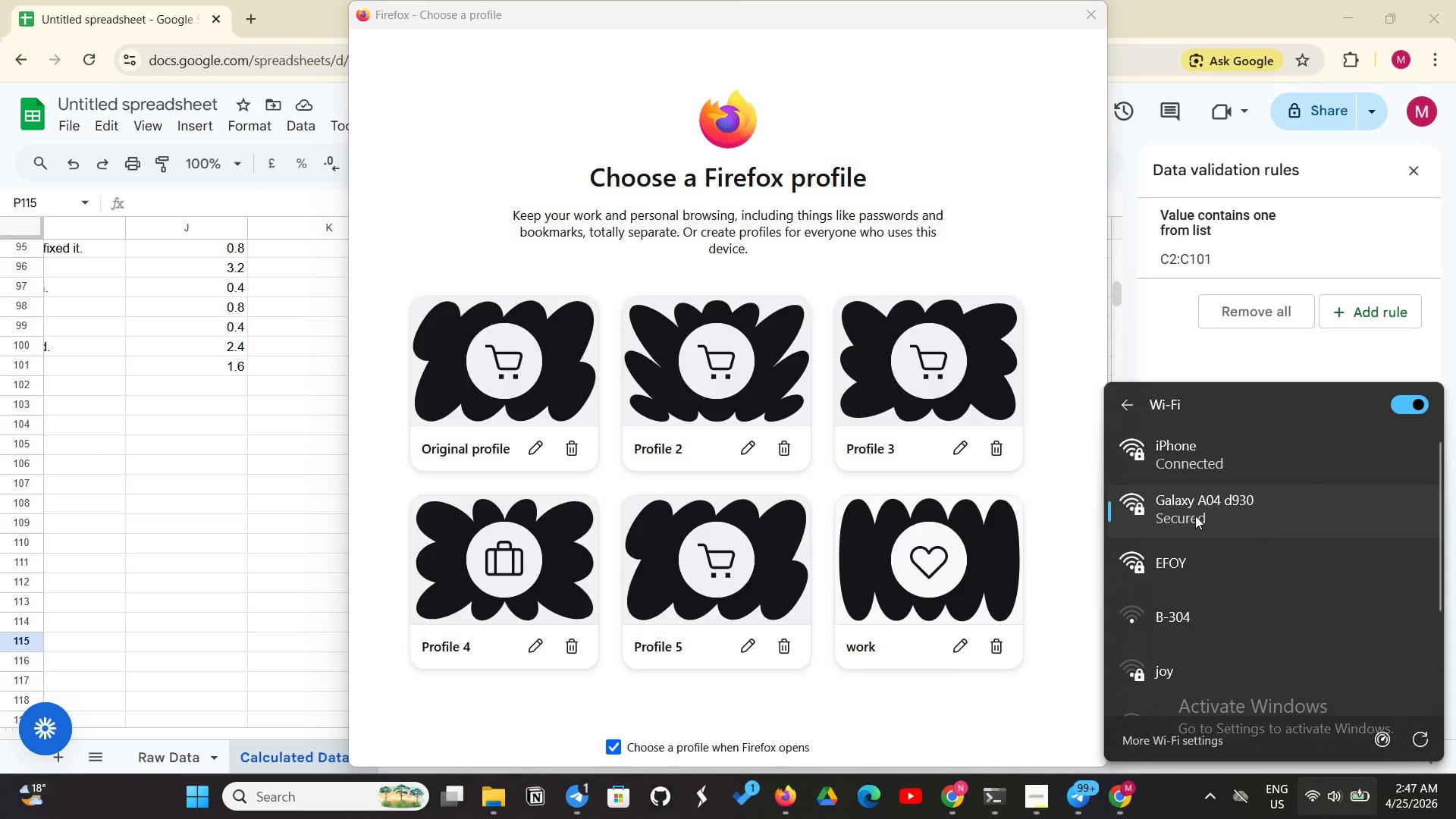 
left_click([1195, 516])
 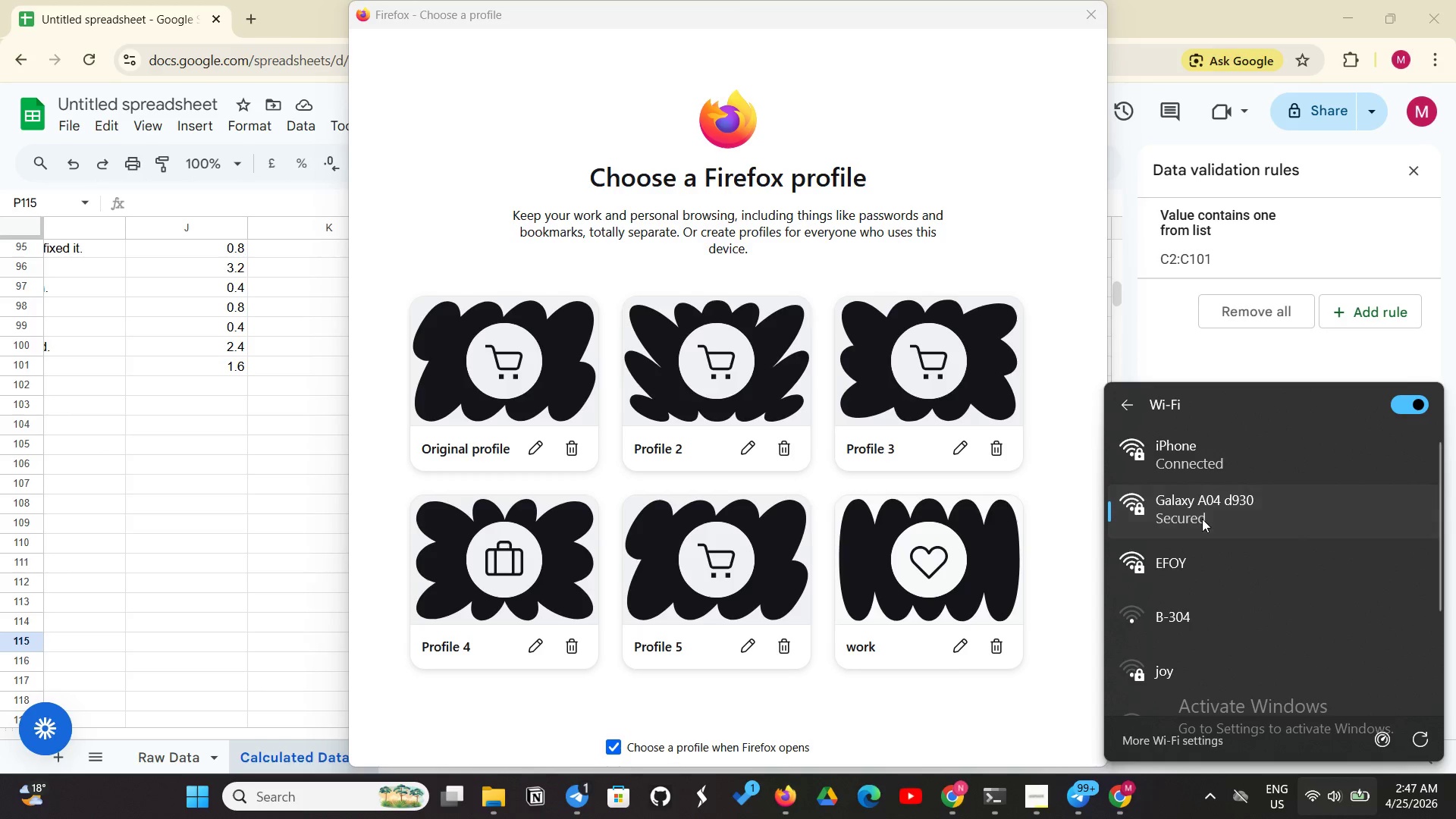 
double_click([1202, 519])
 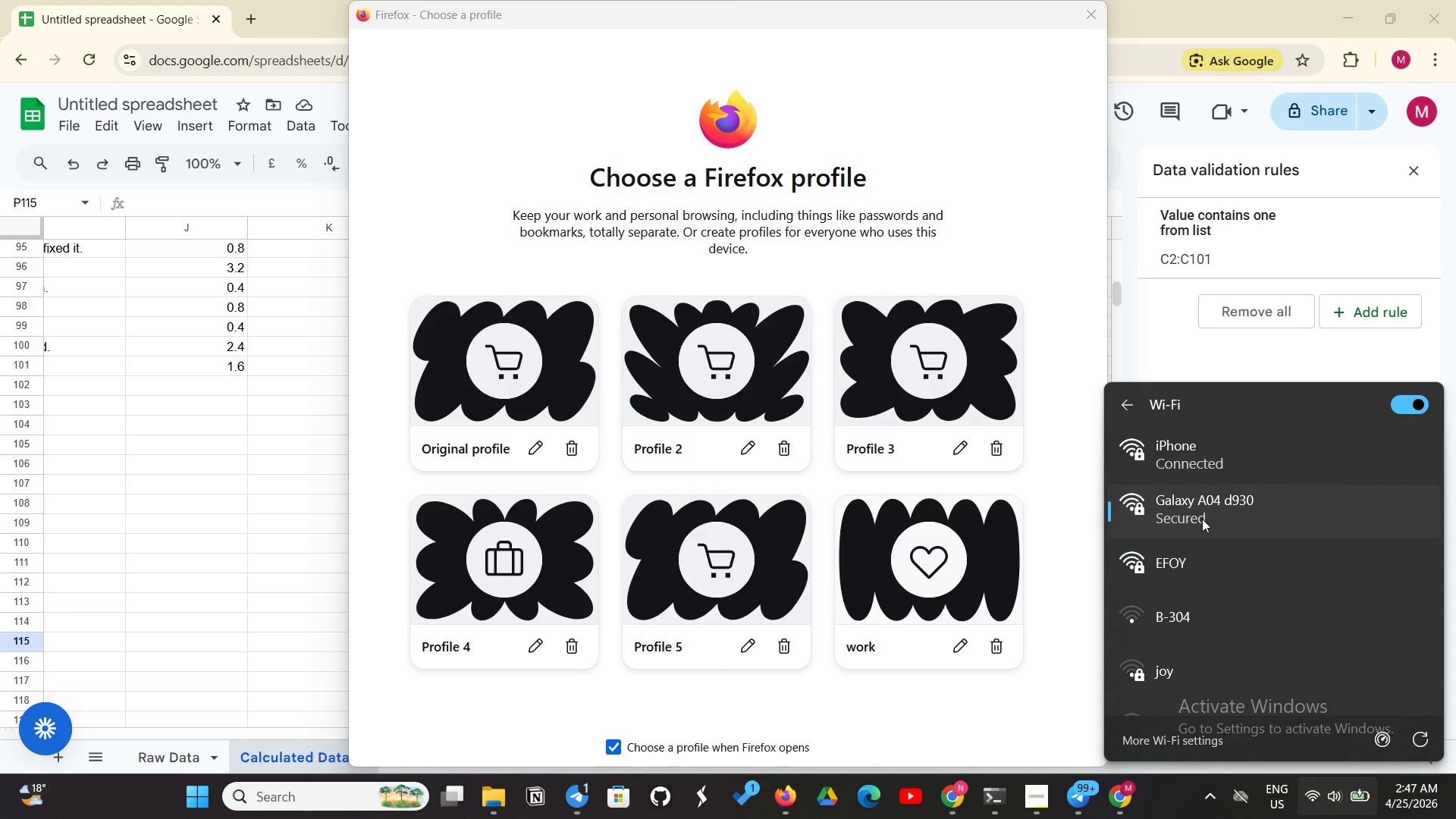 
left_click([1203, 519])
 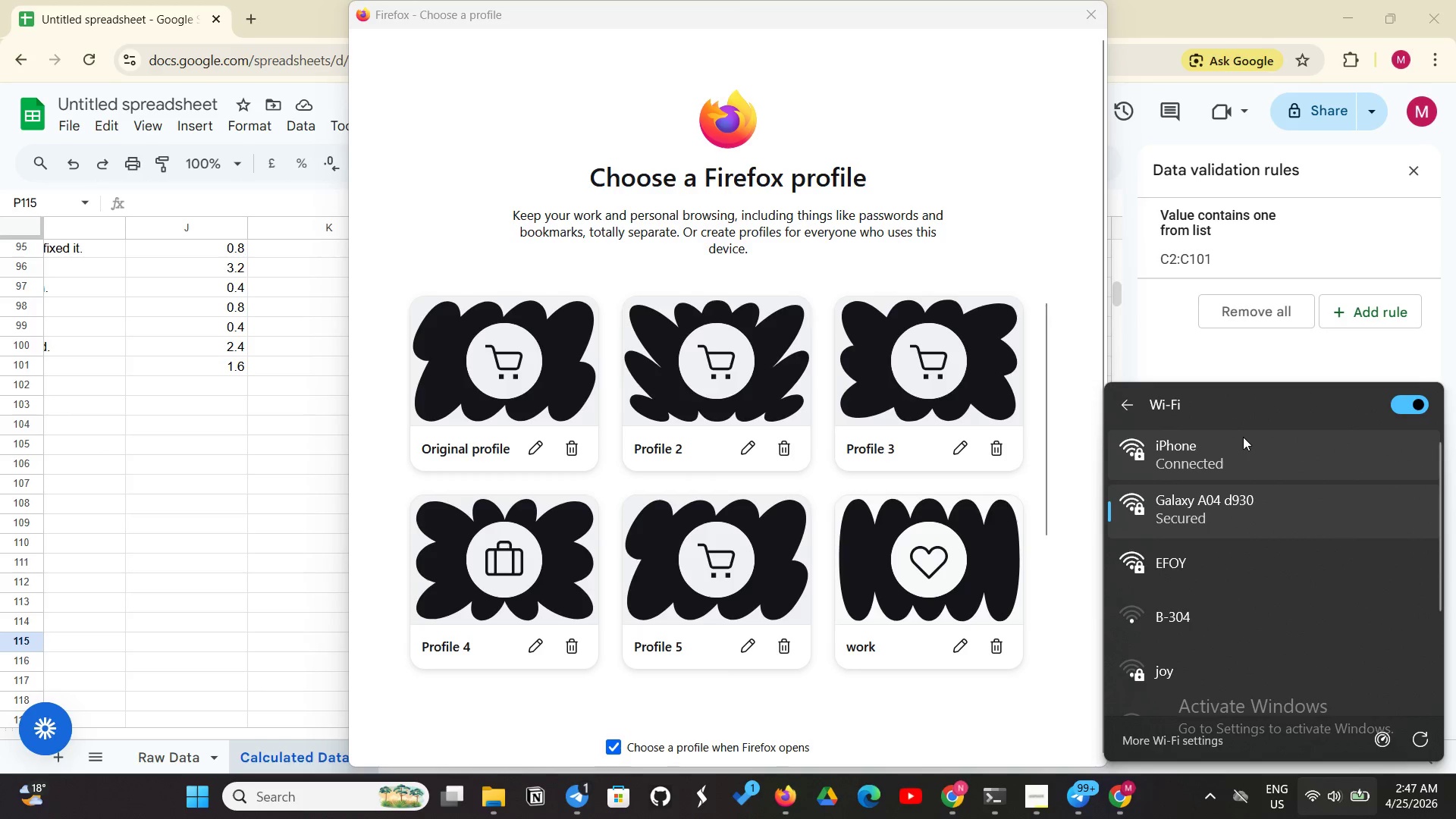 
left_click([1232, 458])
 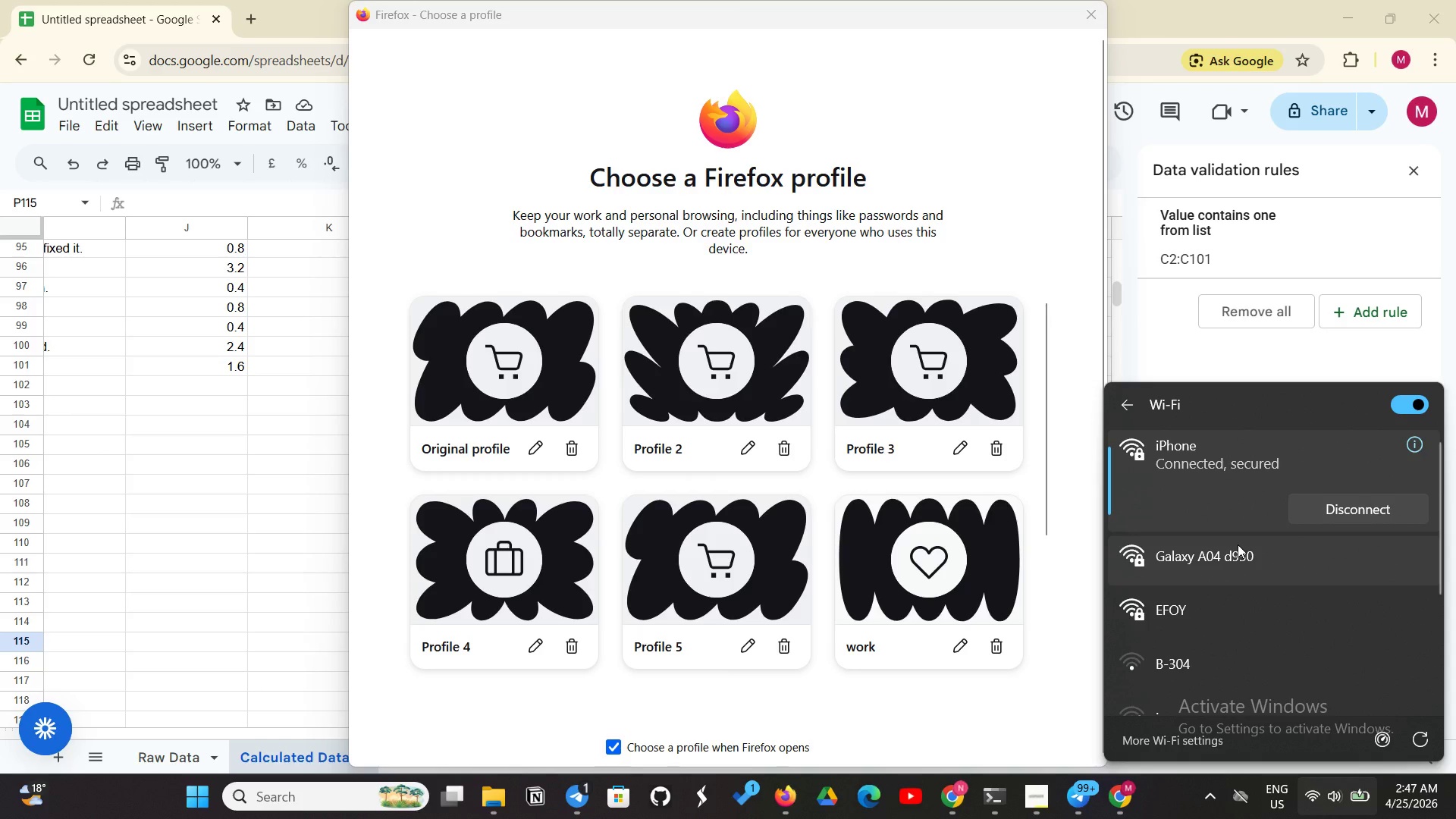 
left_click([1238, 544])
 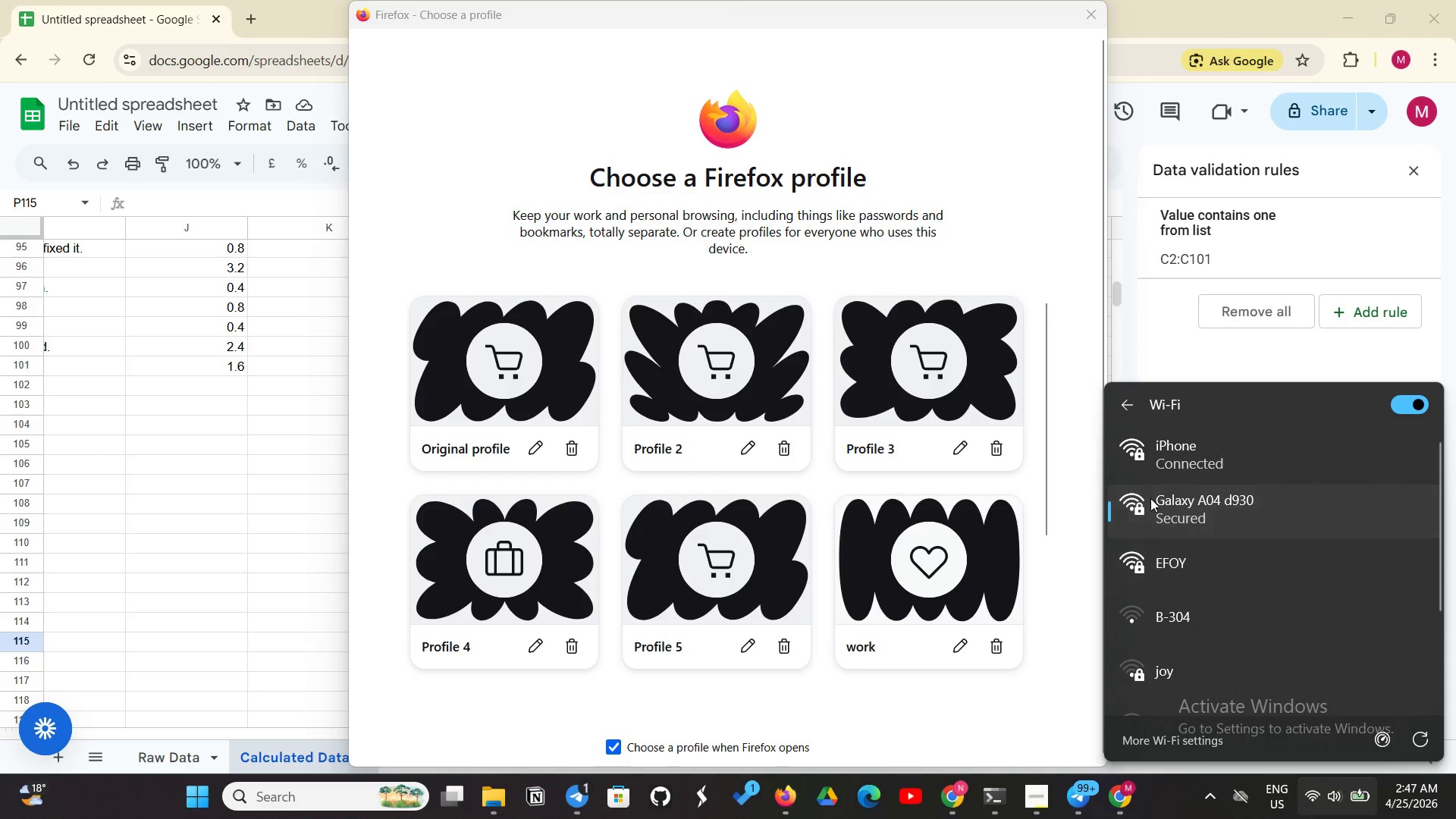 
left_click([1149, 495])
 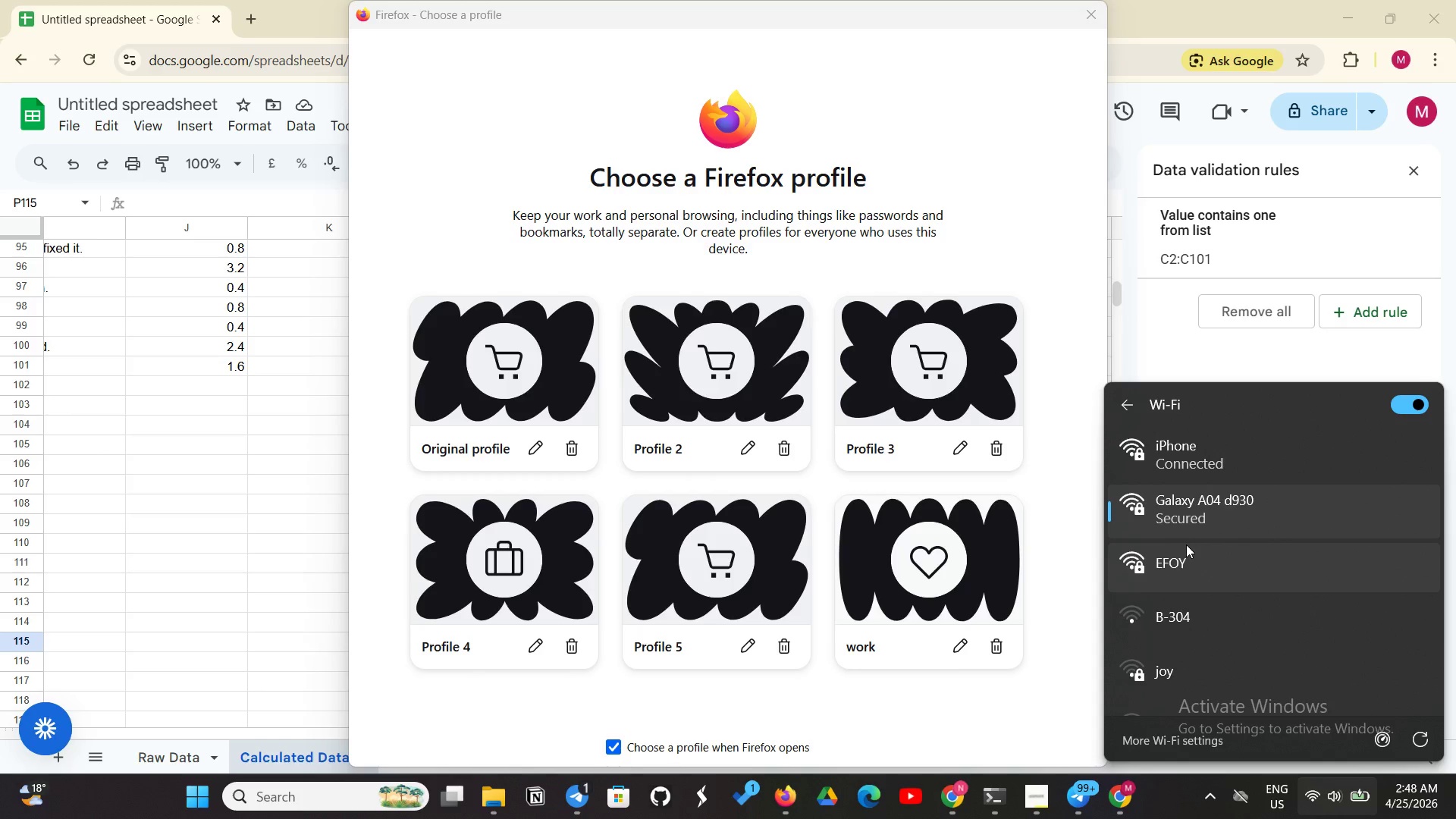 
wait(10.59)
 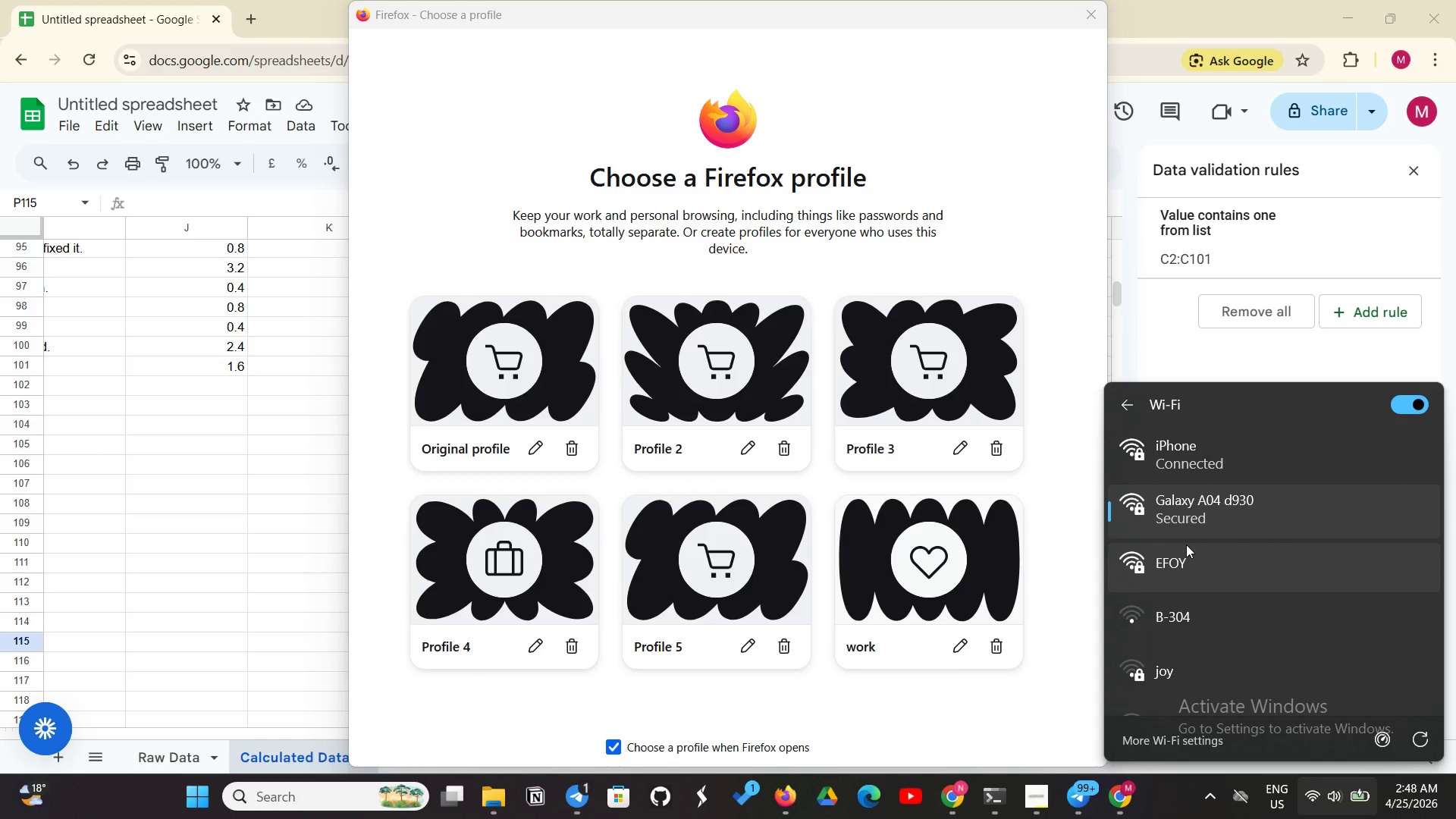 
double_click([1202, 495])
 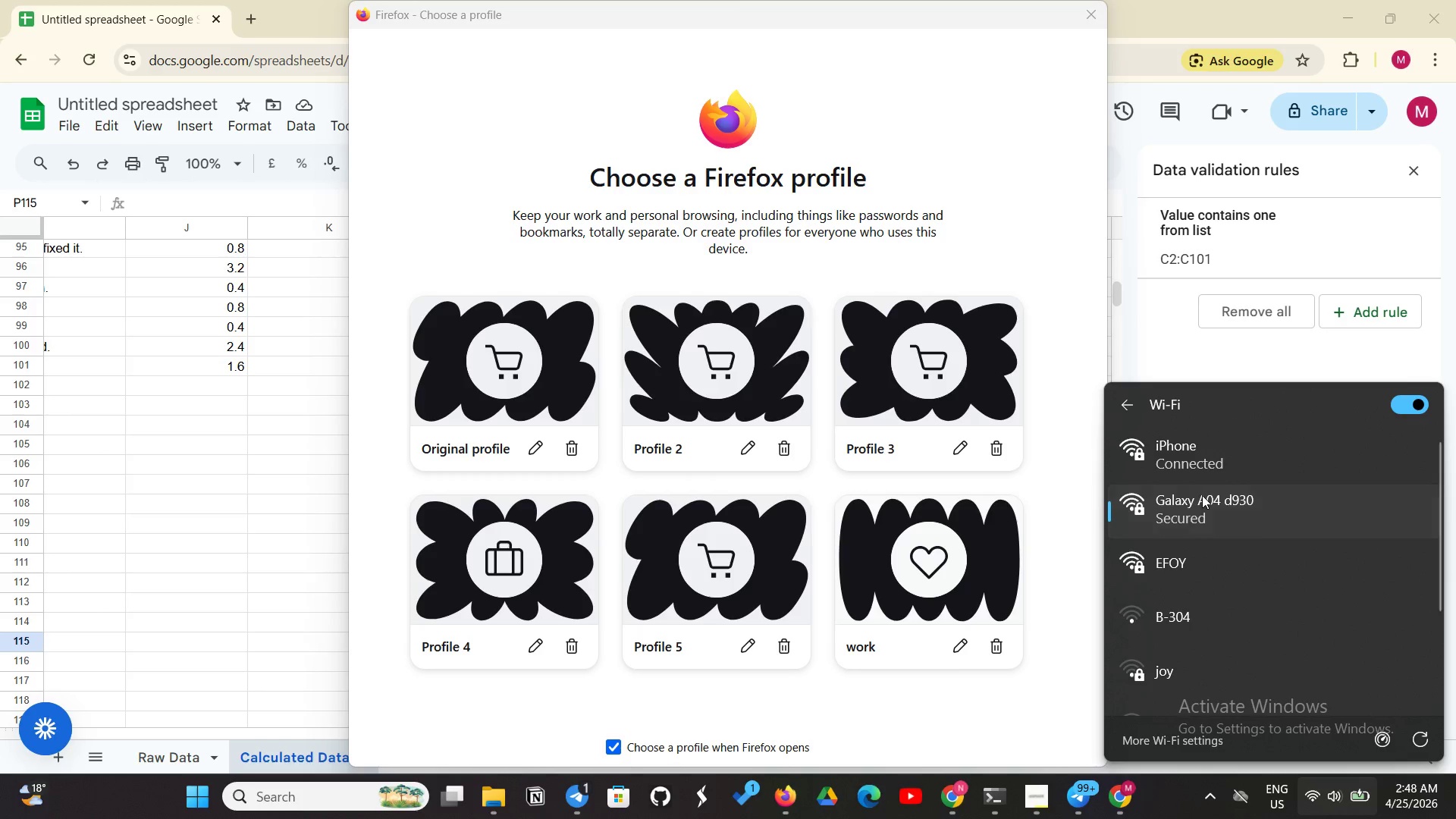 
triple_click([1202, 495])
 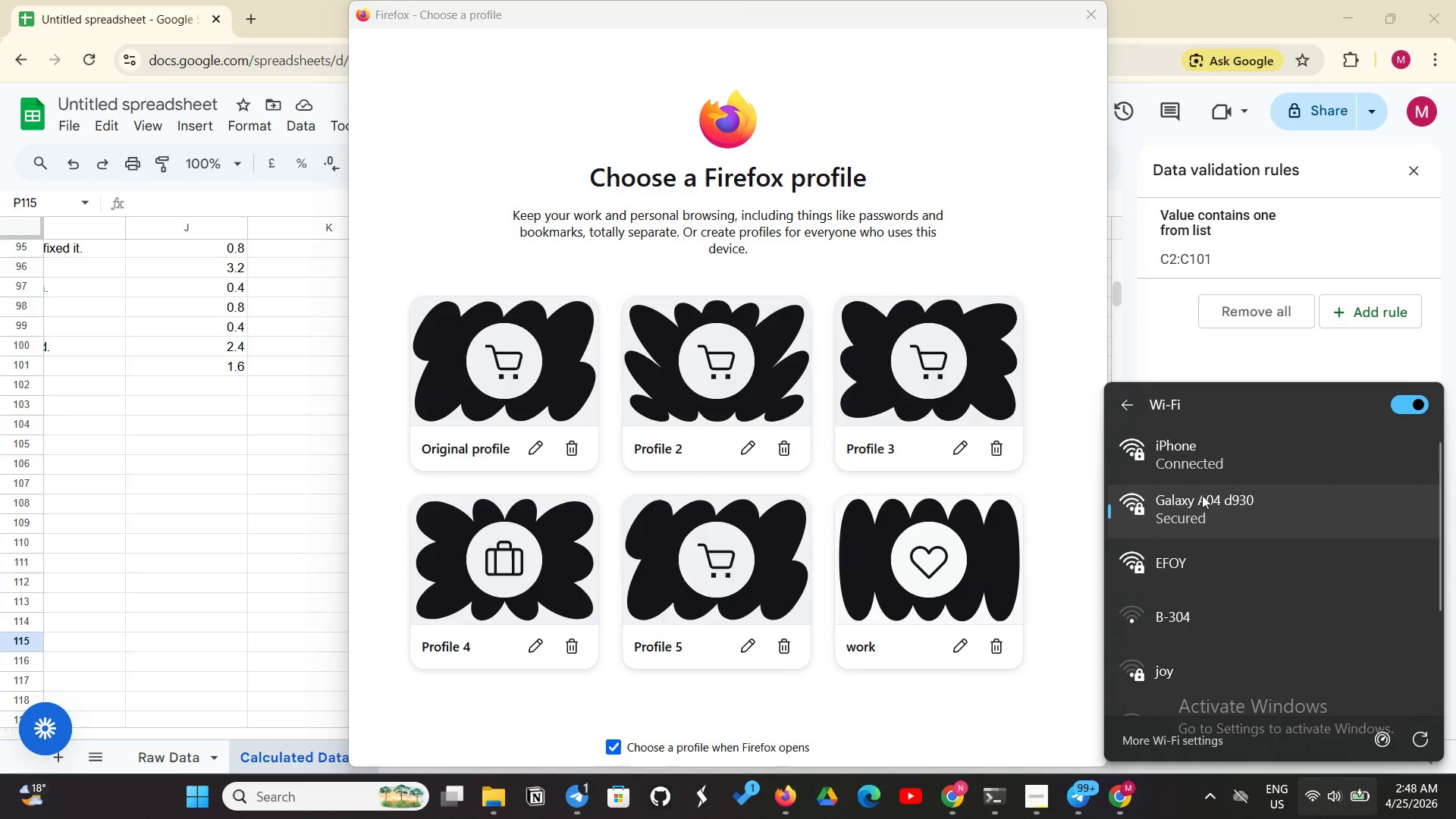 
triple_click([1202, 495])
 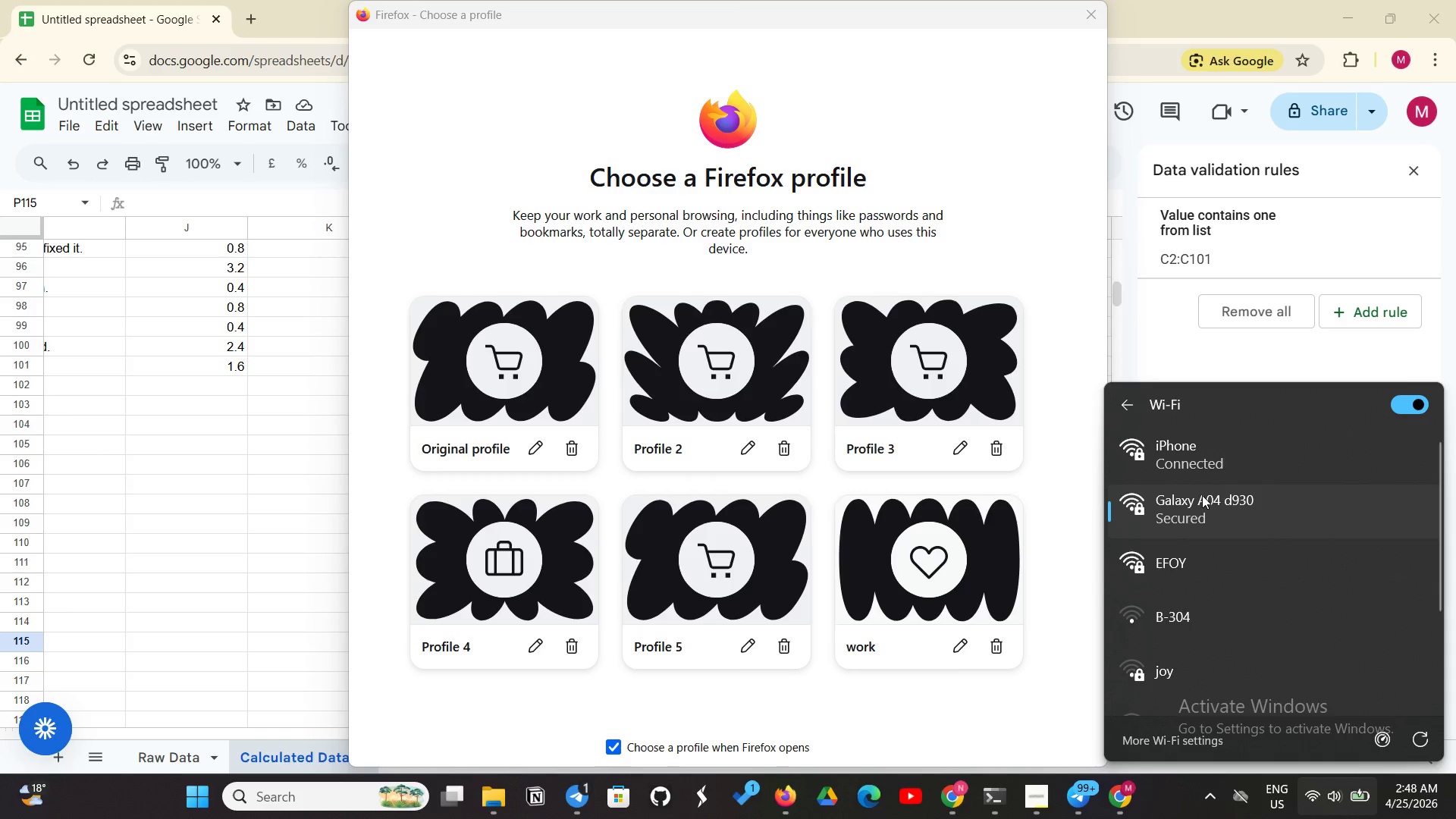 
triple_click([1202, 495])
 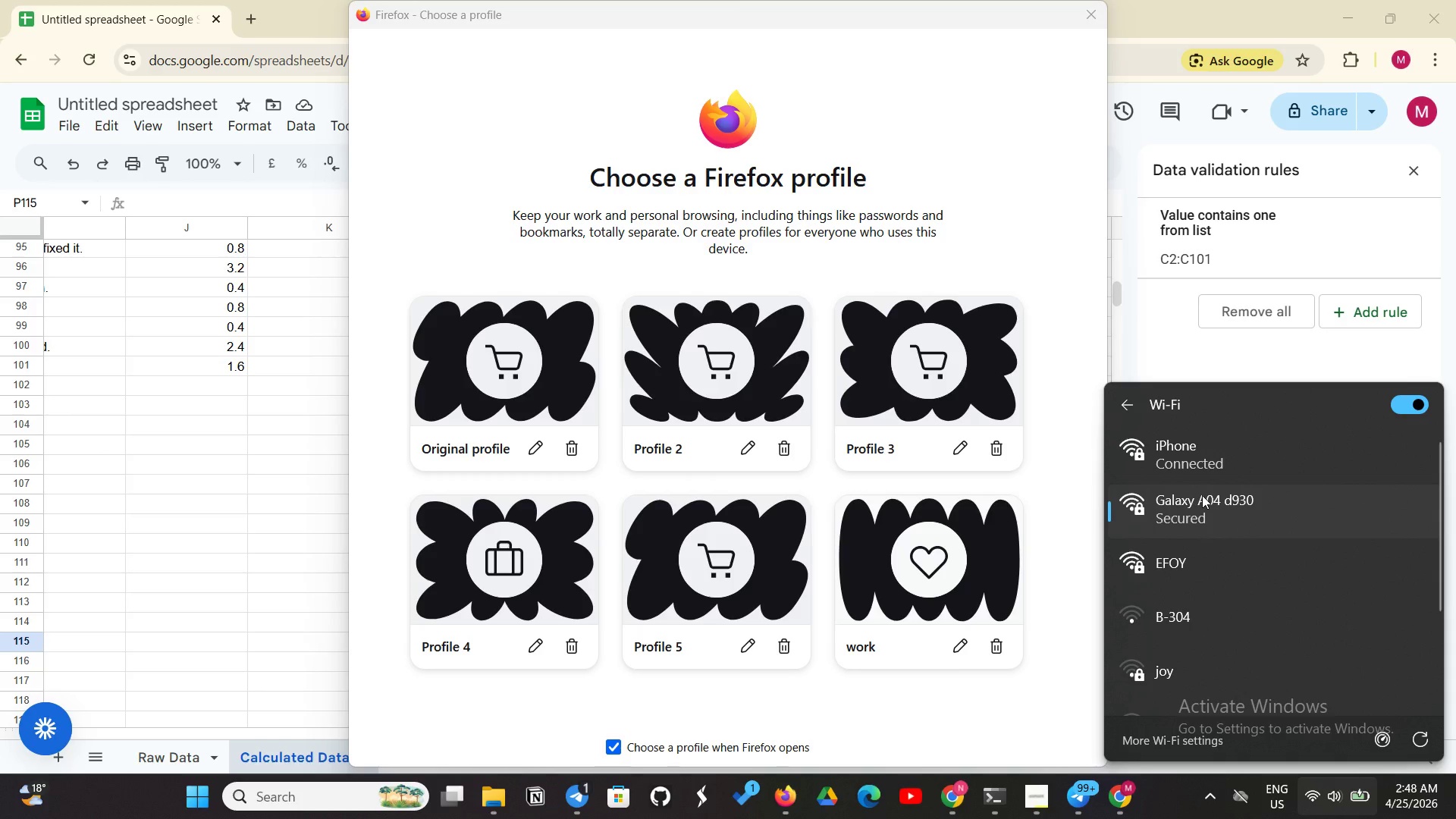 
double_click([1203, 495])
 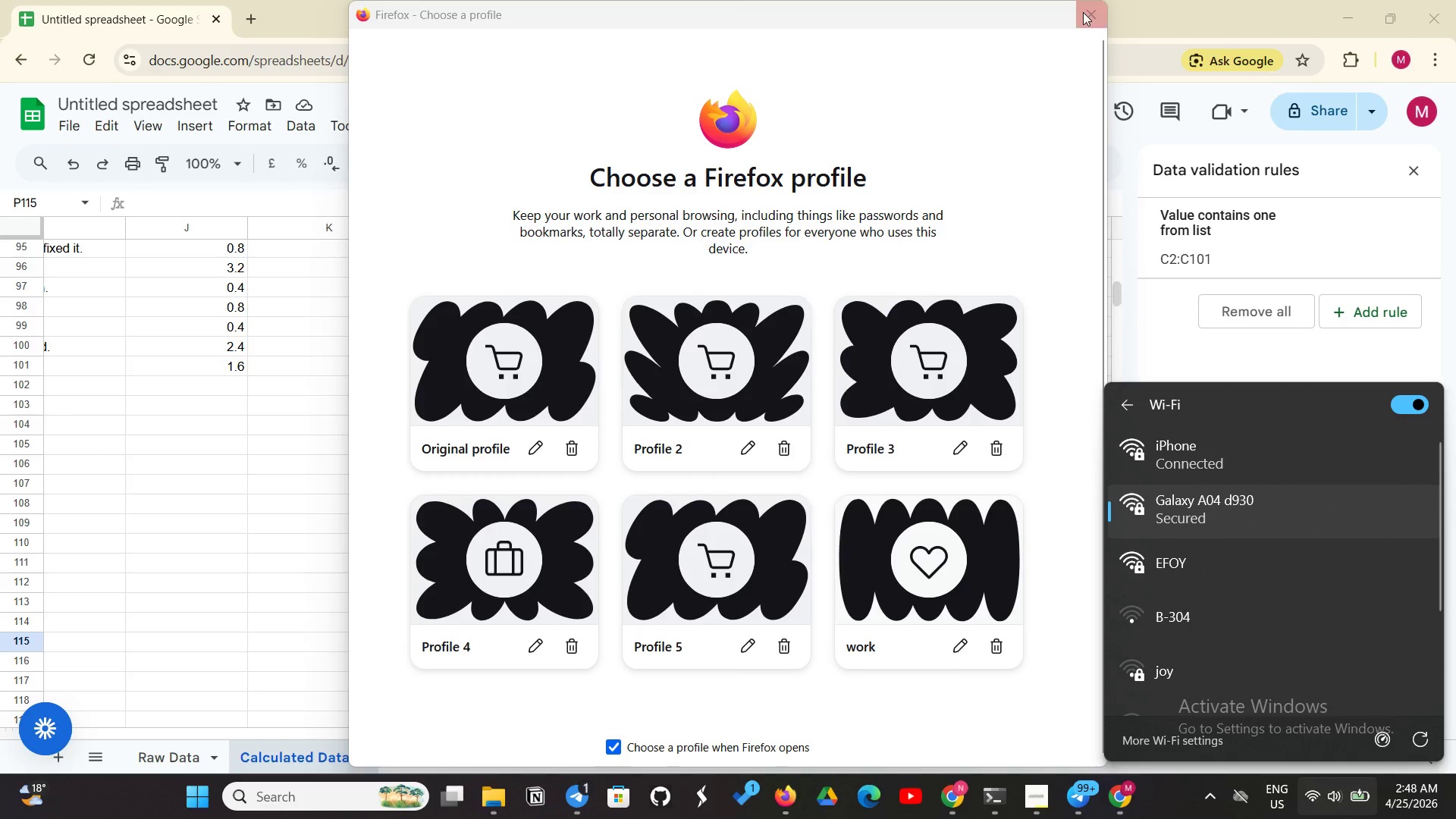 
left_click([1086, 11])
 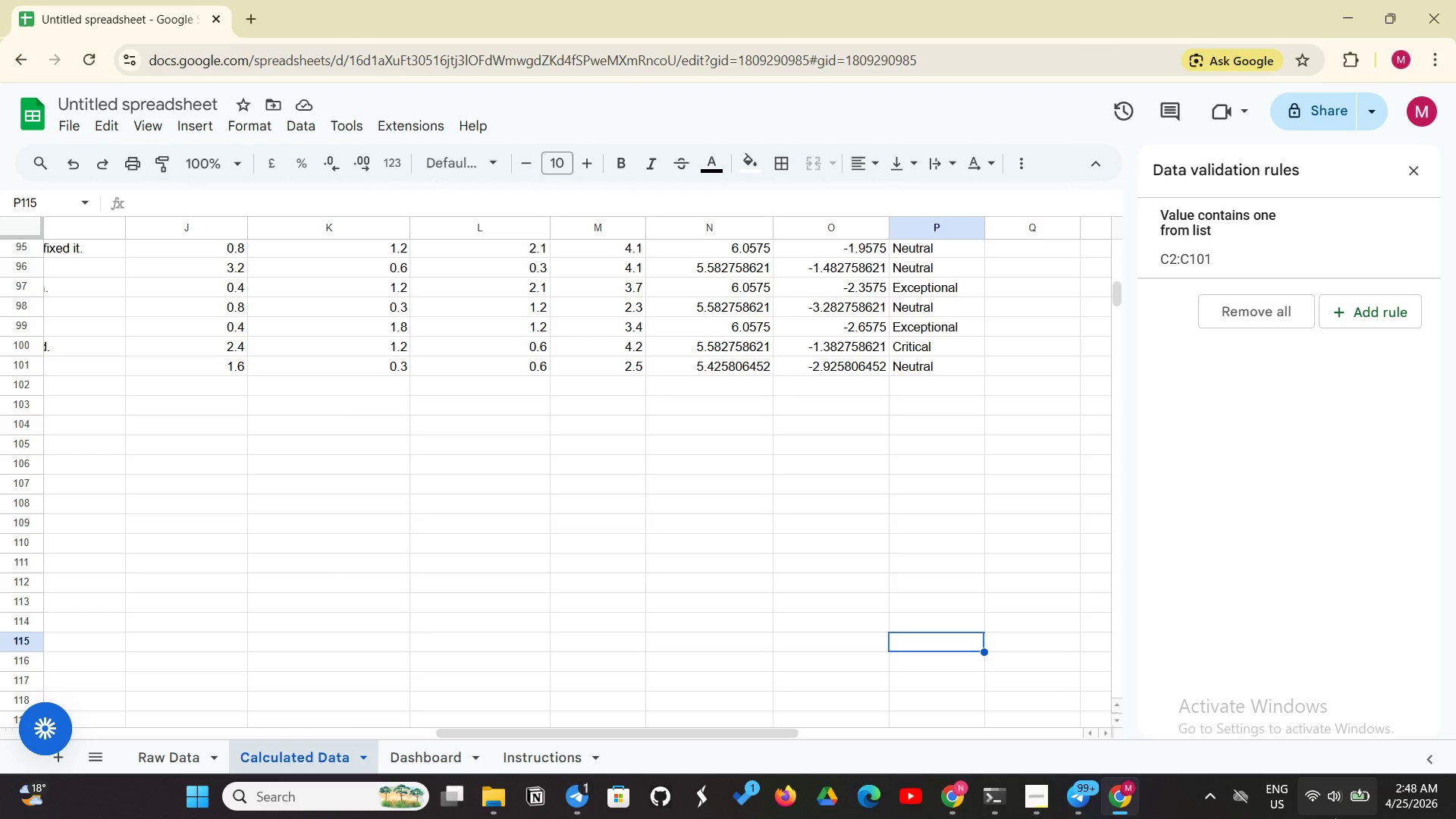 
left_click([1319, 792])
 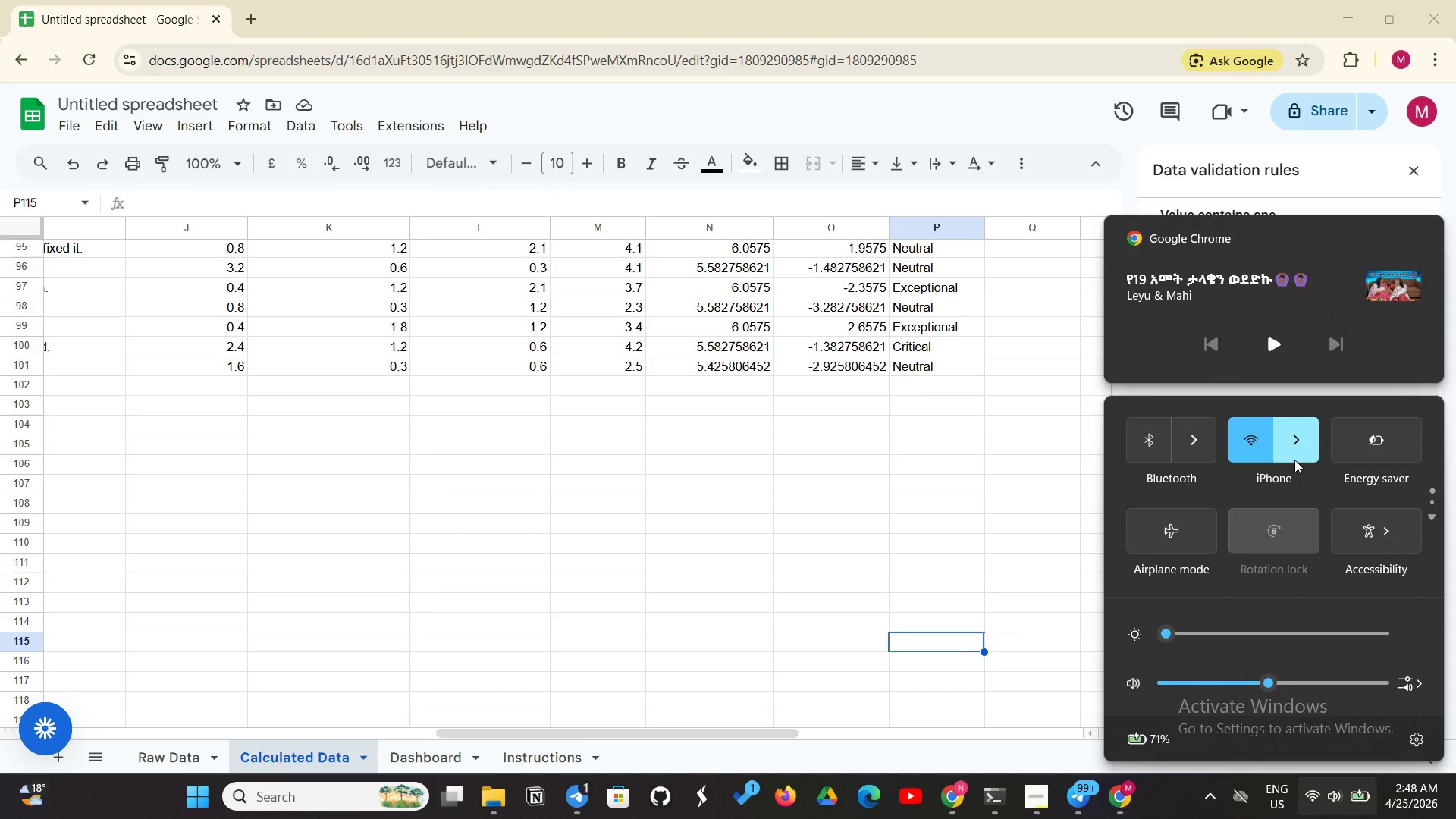 
left_click([1295, 458])
 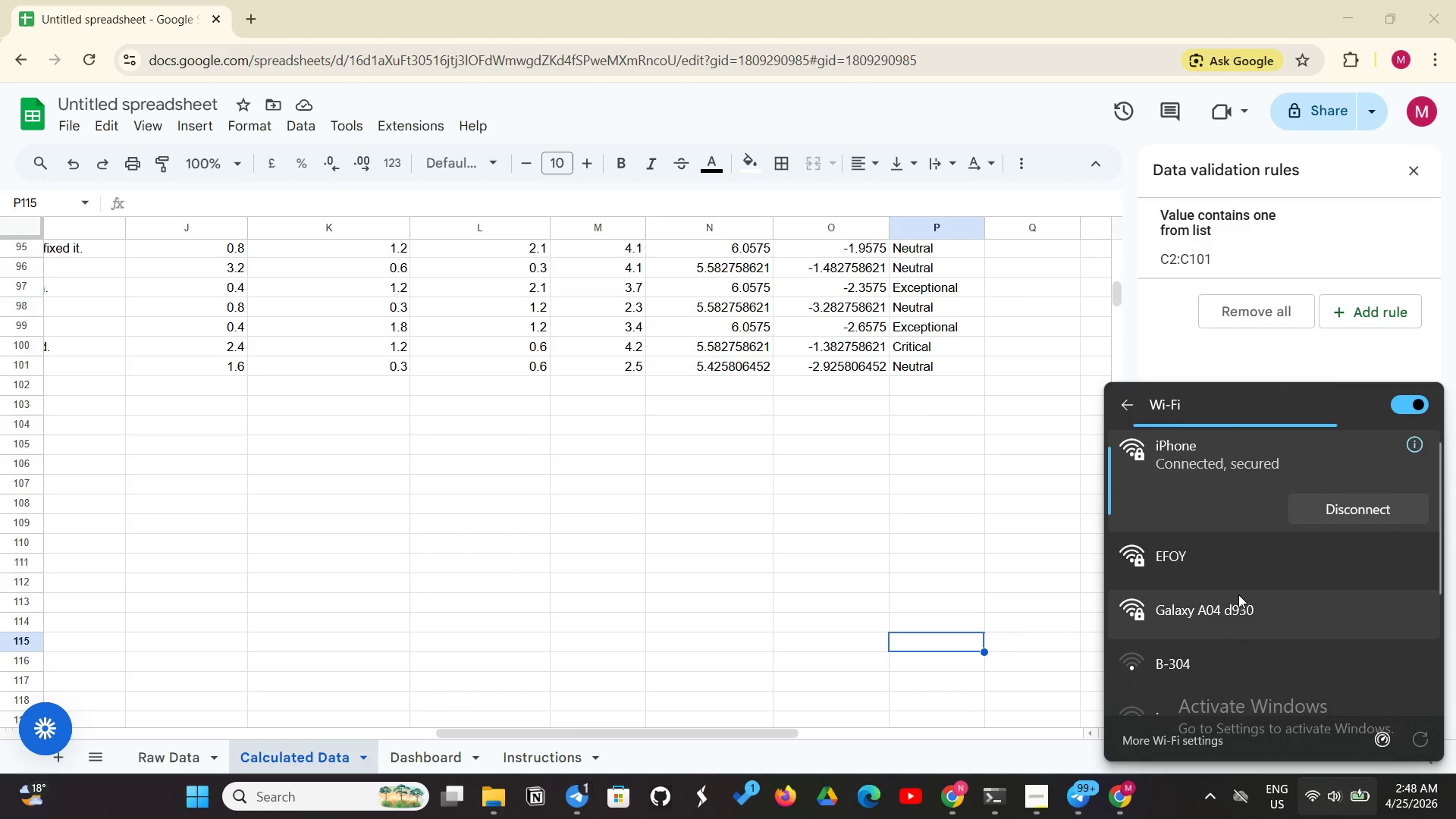 
left_click([1237, 606])
 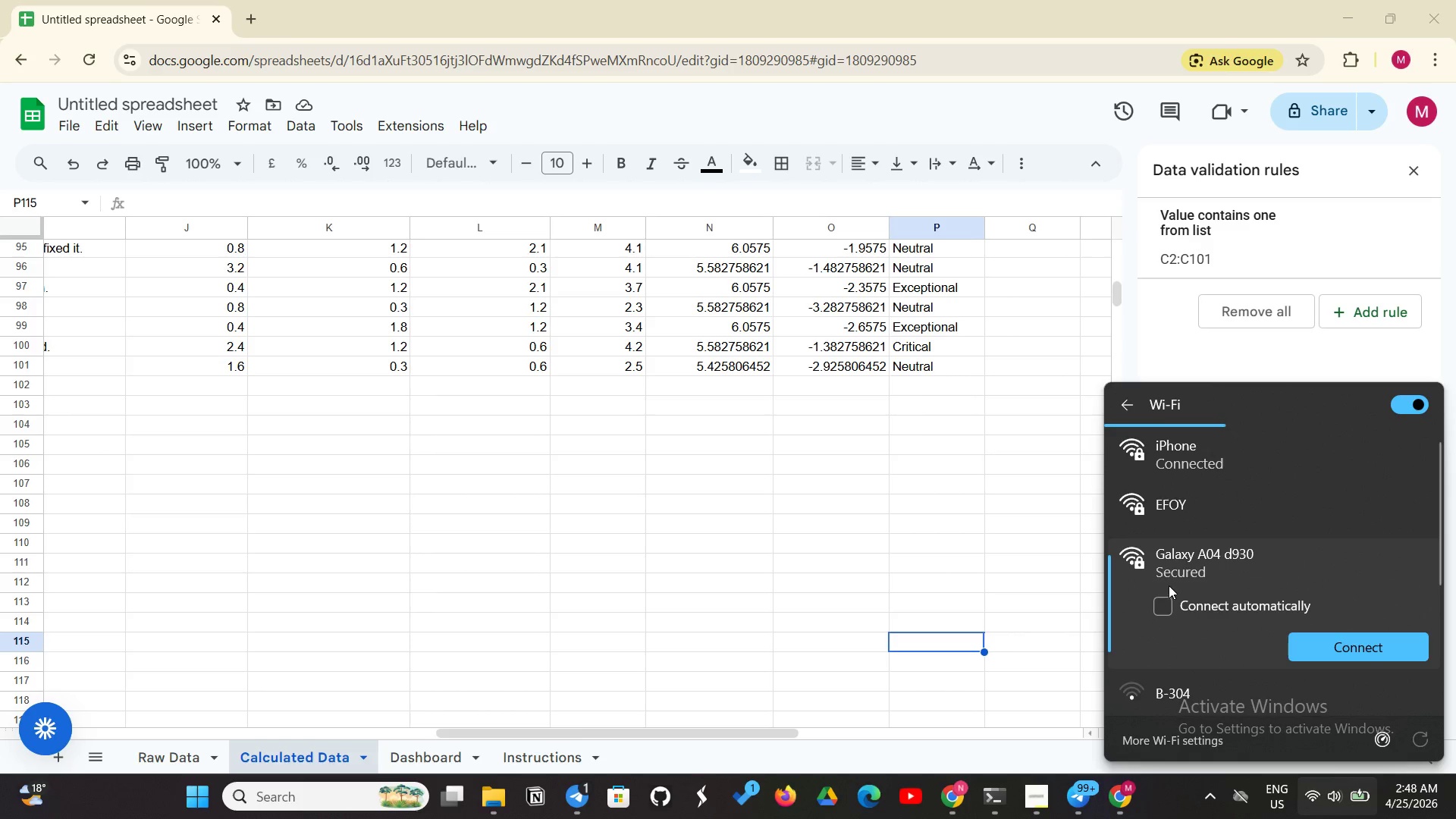 
left_click([1168, 604])
 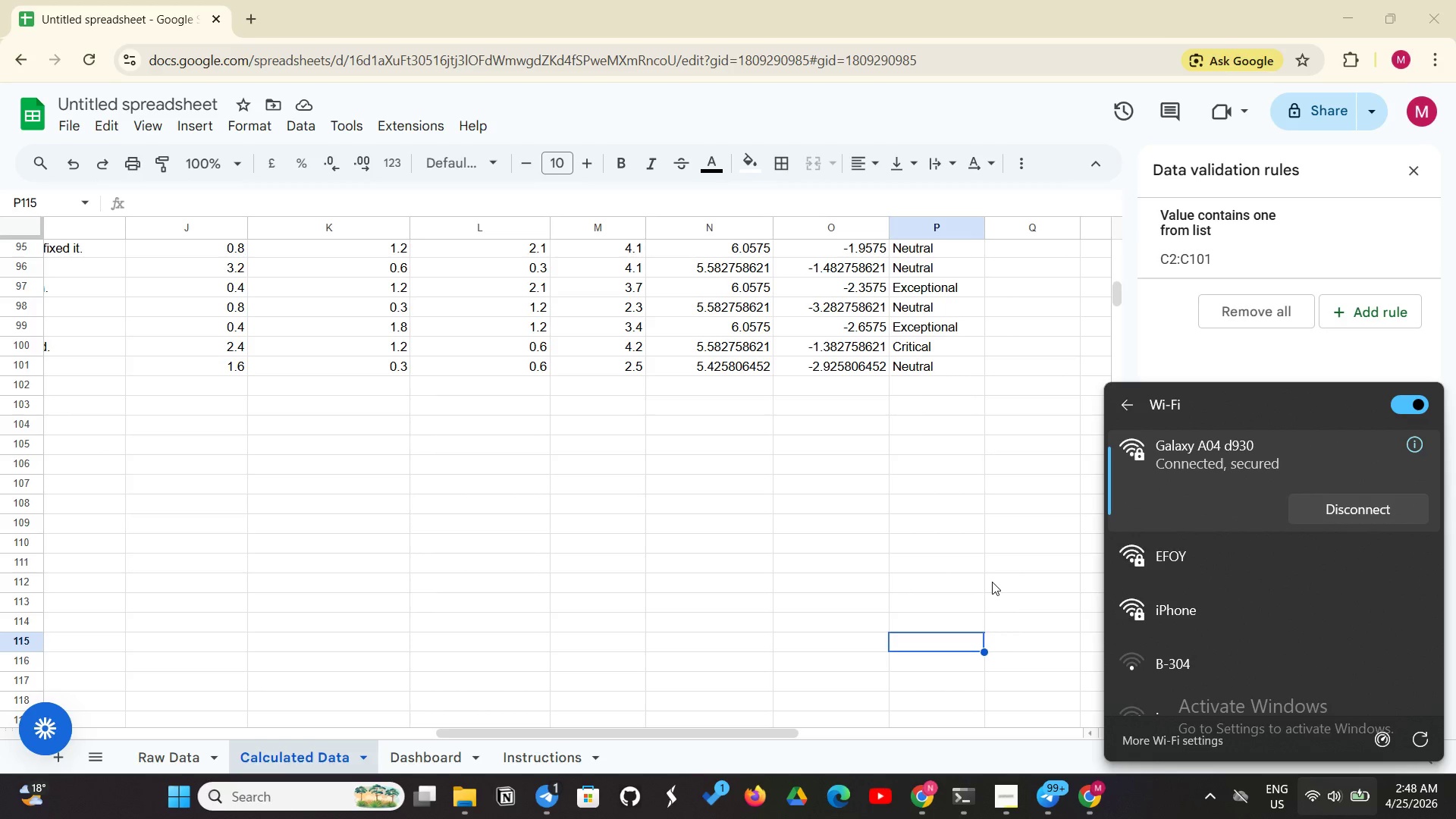 
wait(13.42)
 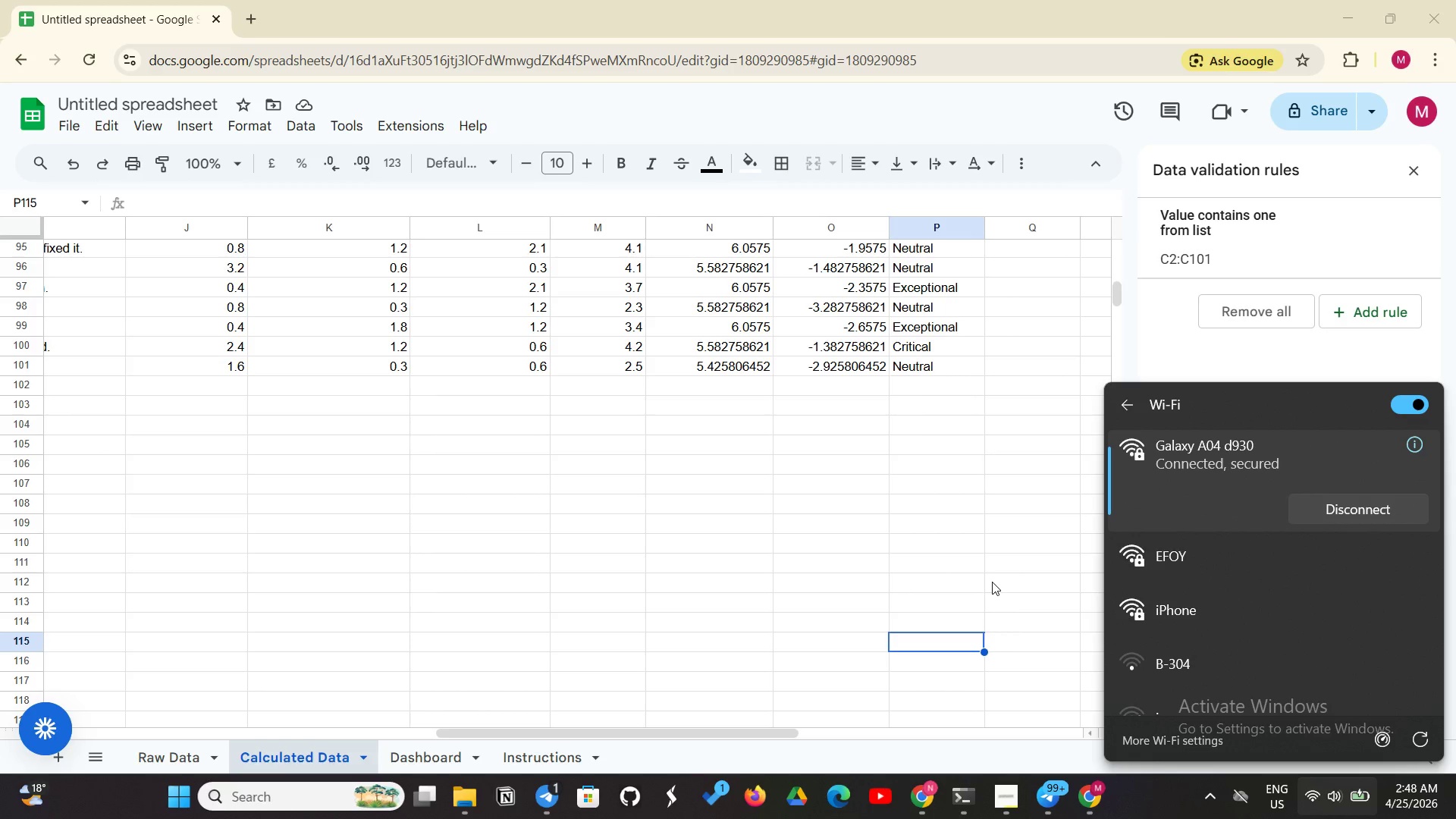 
left_click([1023, 801])